 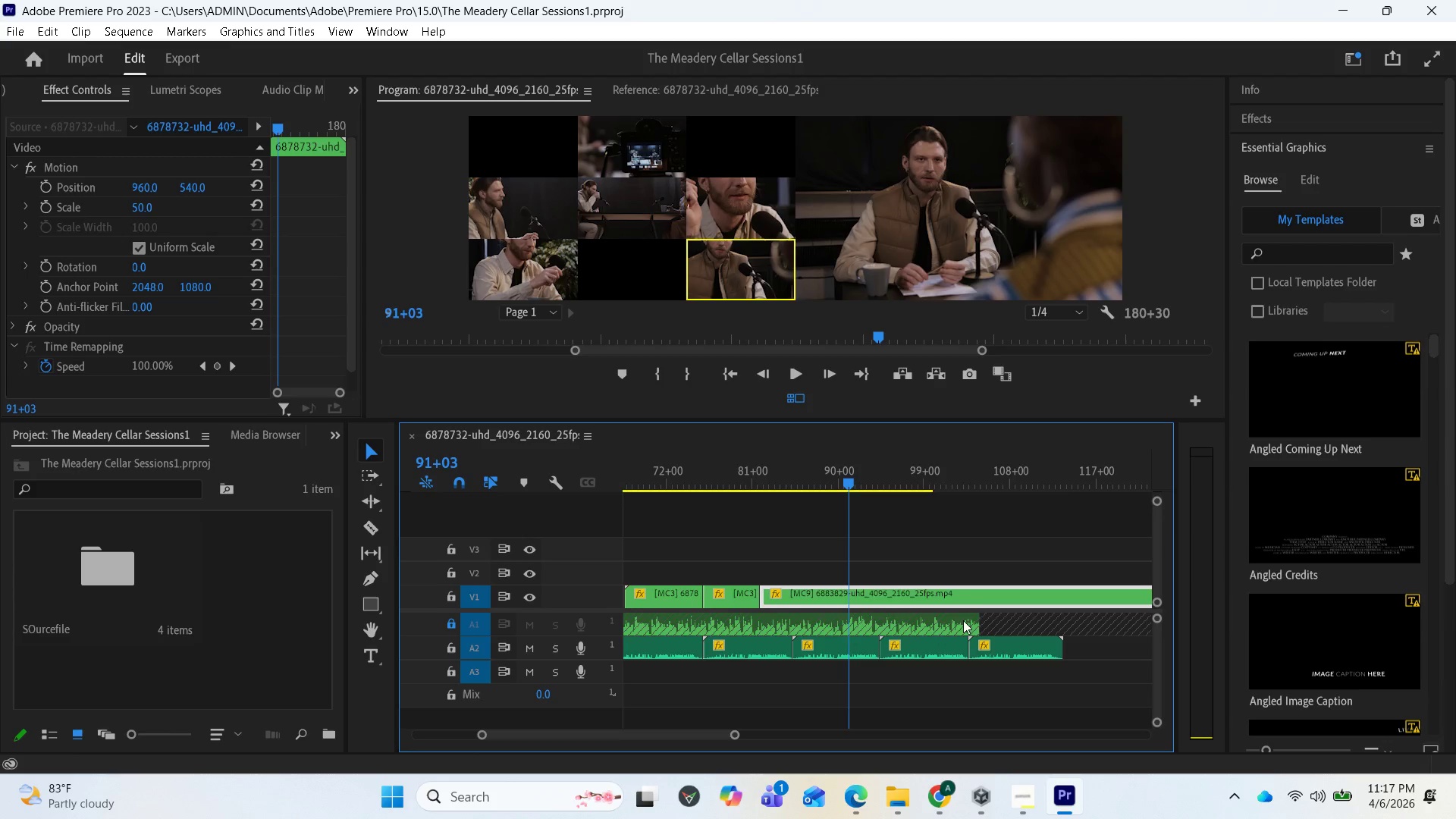 
left_click_drag(start_coordinate=[845, 483], to_coordinate=[738, 453])
 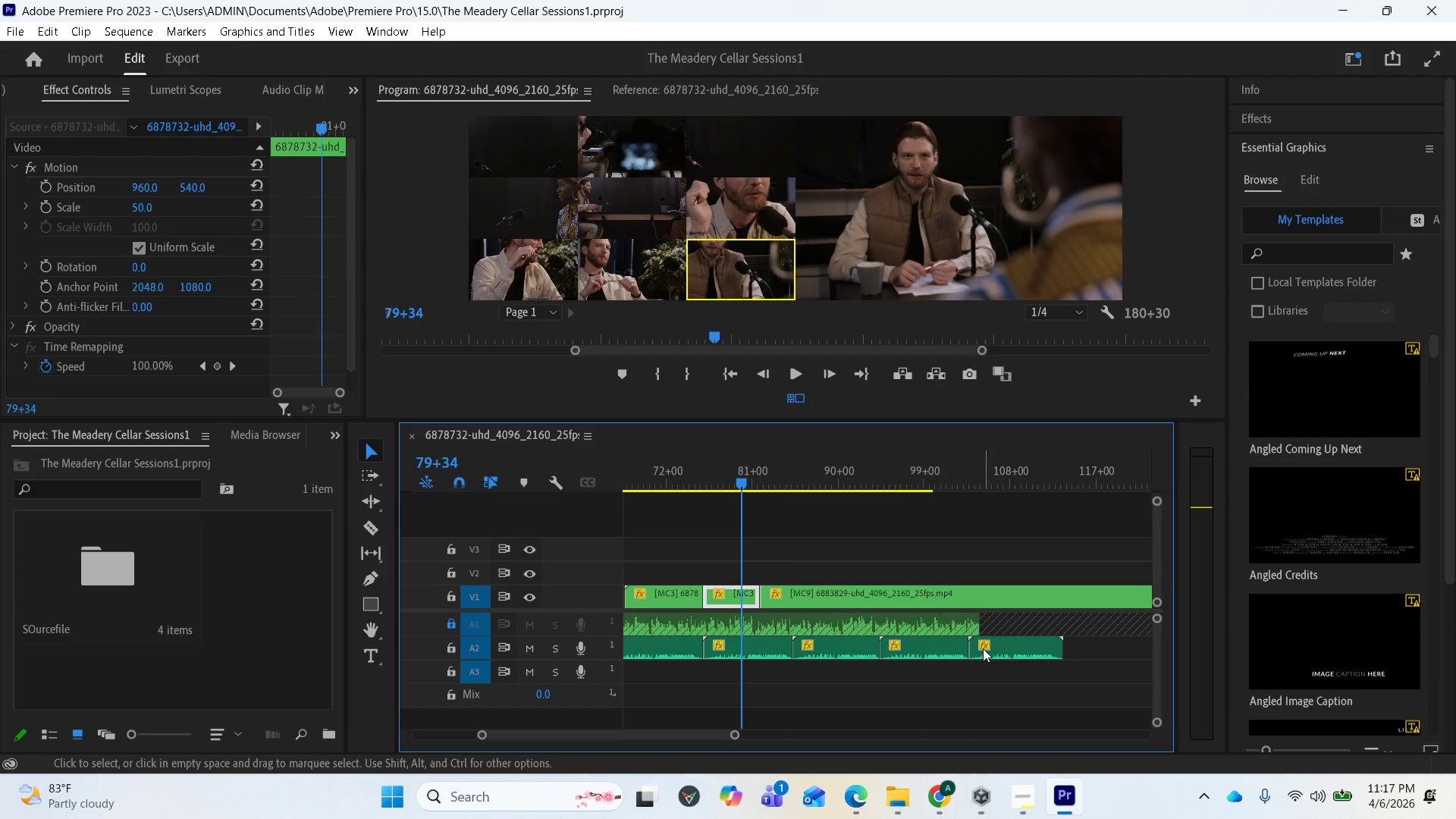 
key(Space)
 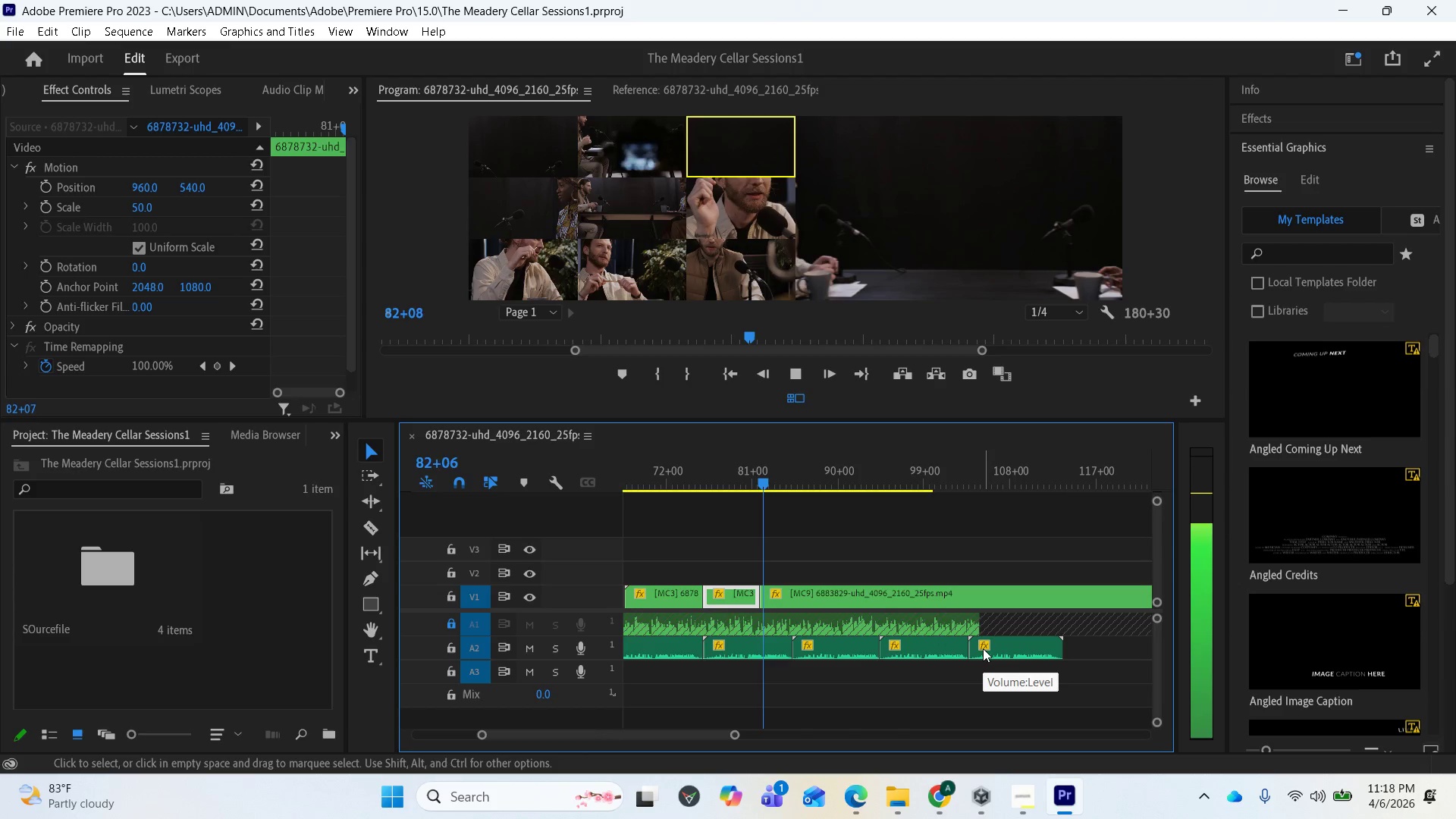 
wait(7.47)
 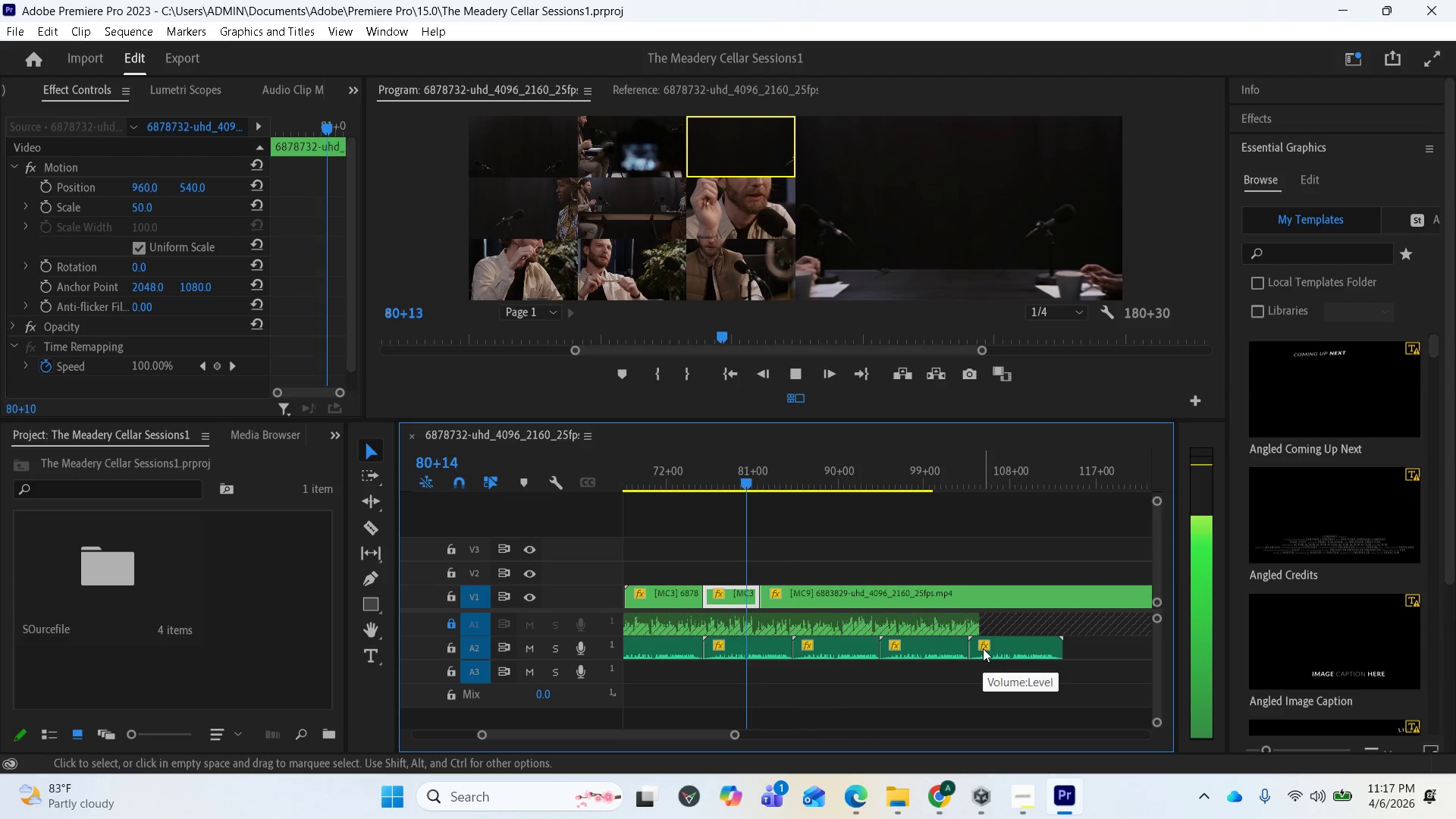 
key(Space)
 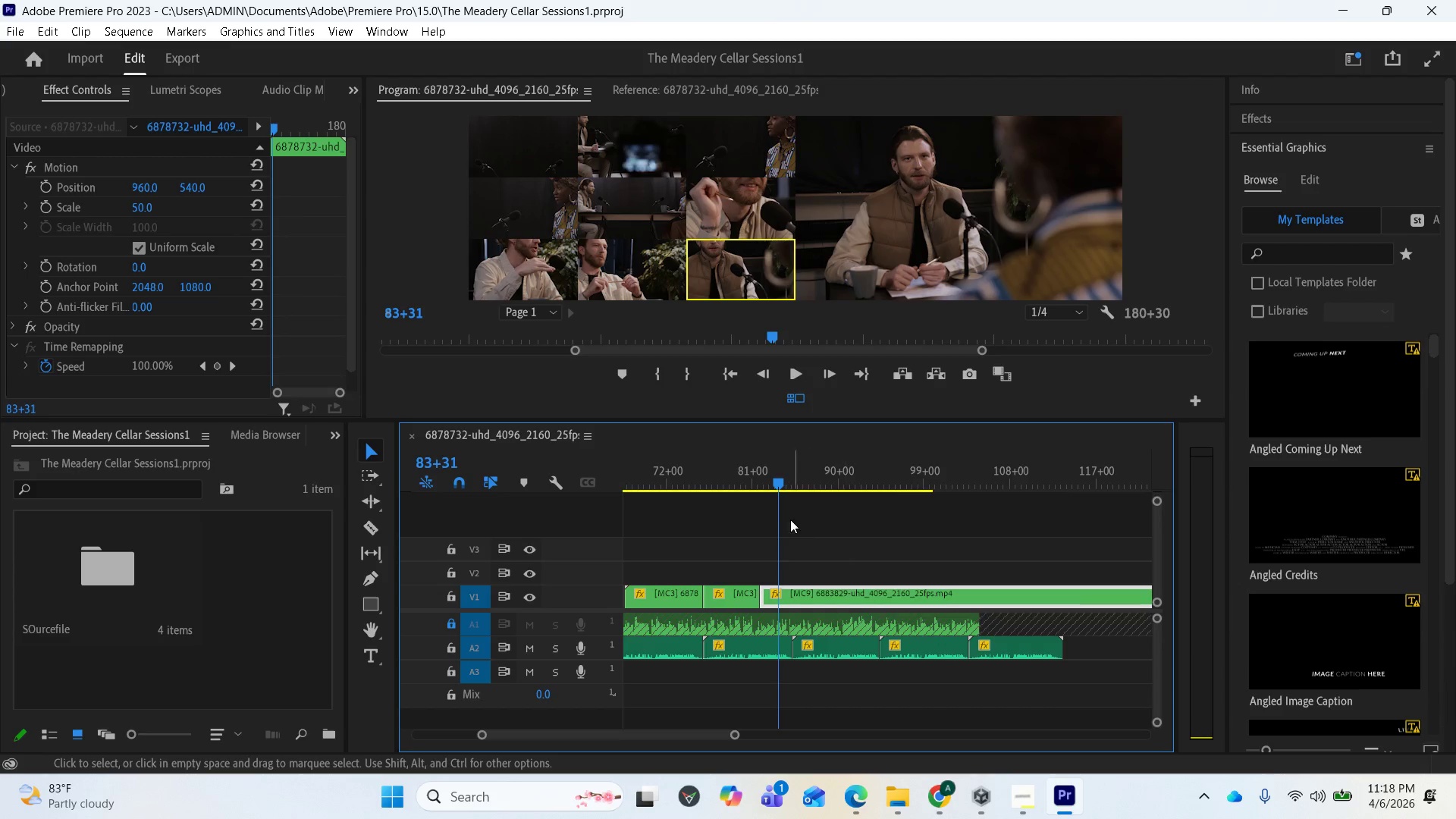 
left_click_drag(start_coordinate=[770, 483], to_coordinate=[692, 481])
 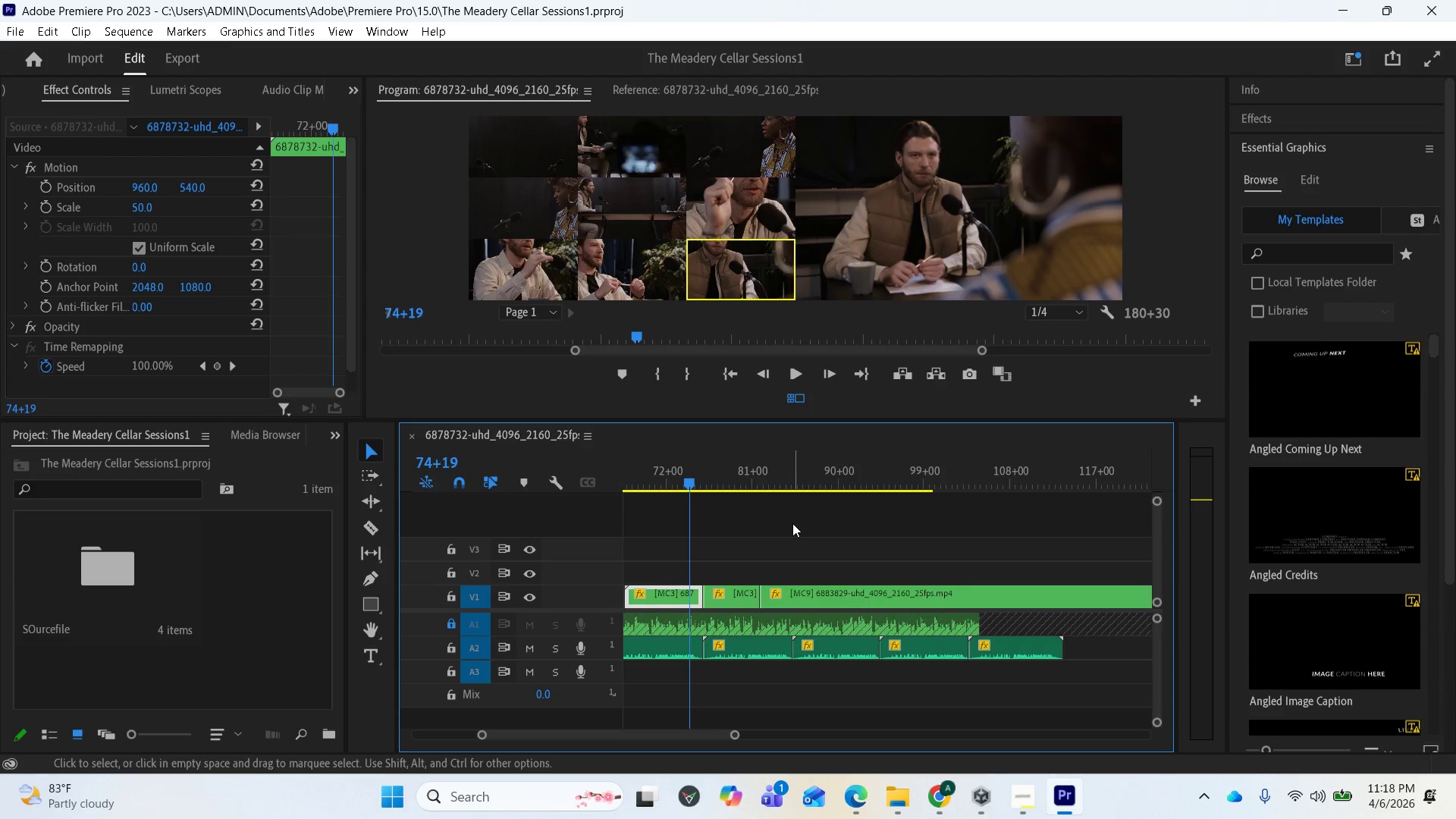 
key(Space)
 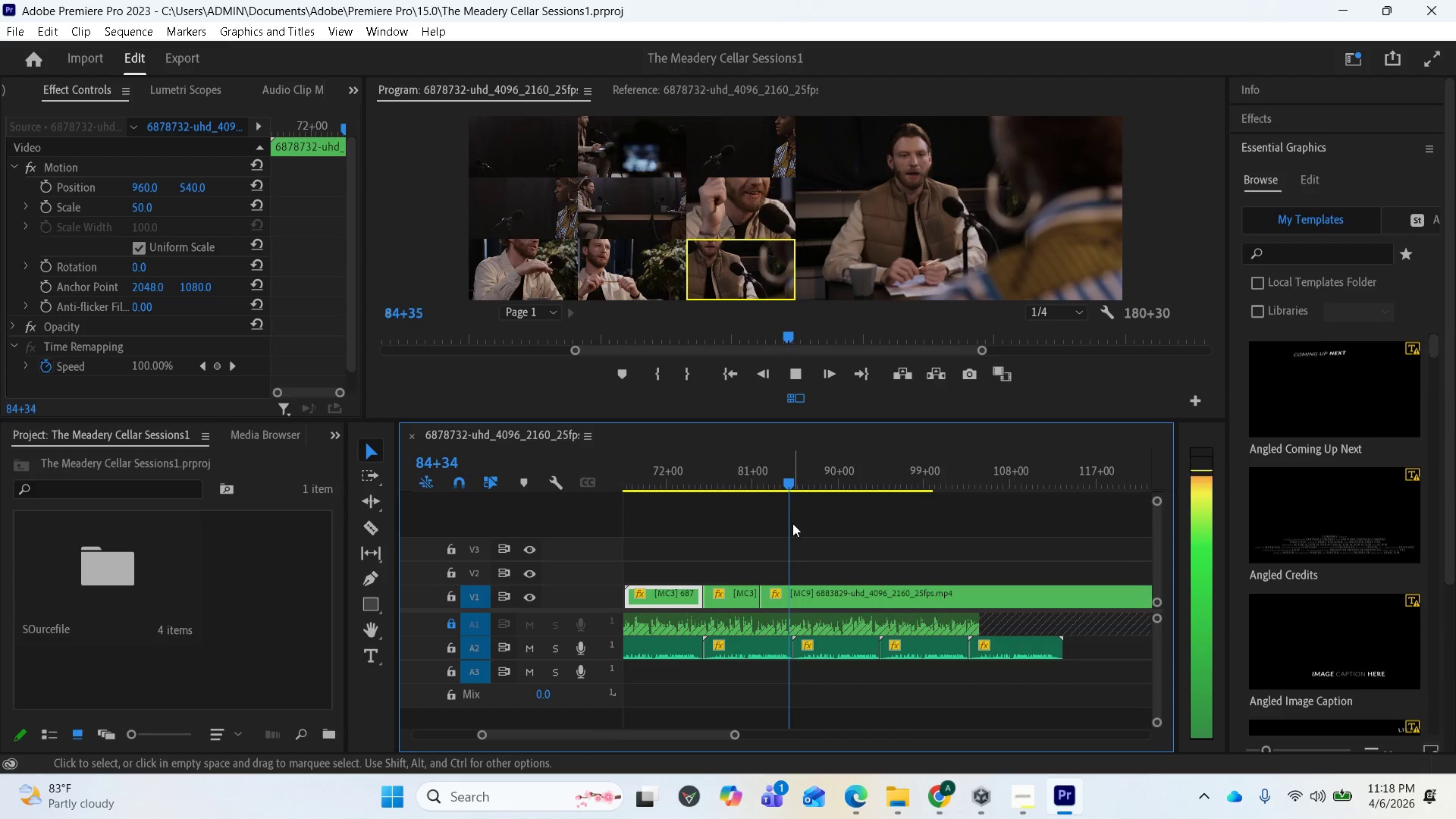 
wait(24.05)
 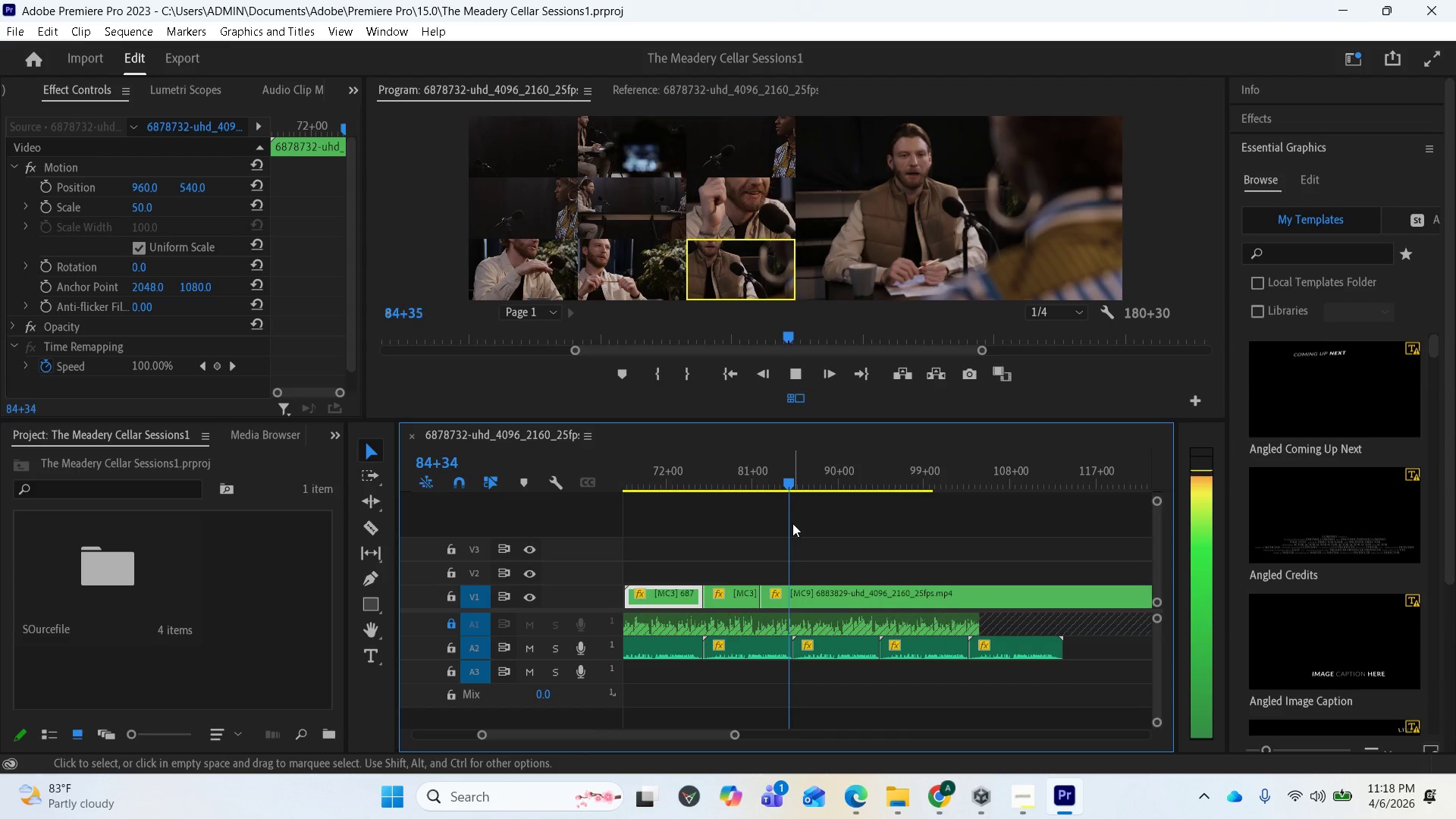 
left_click([760, 268])
 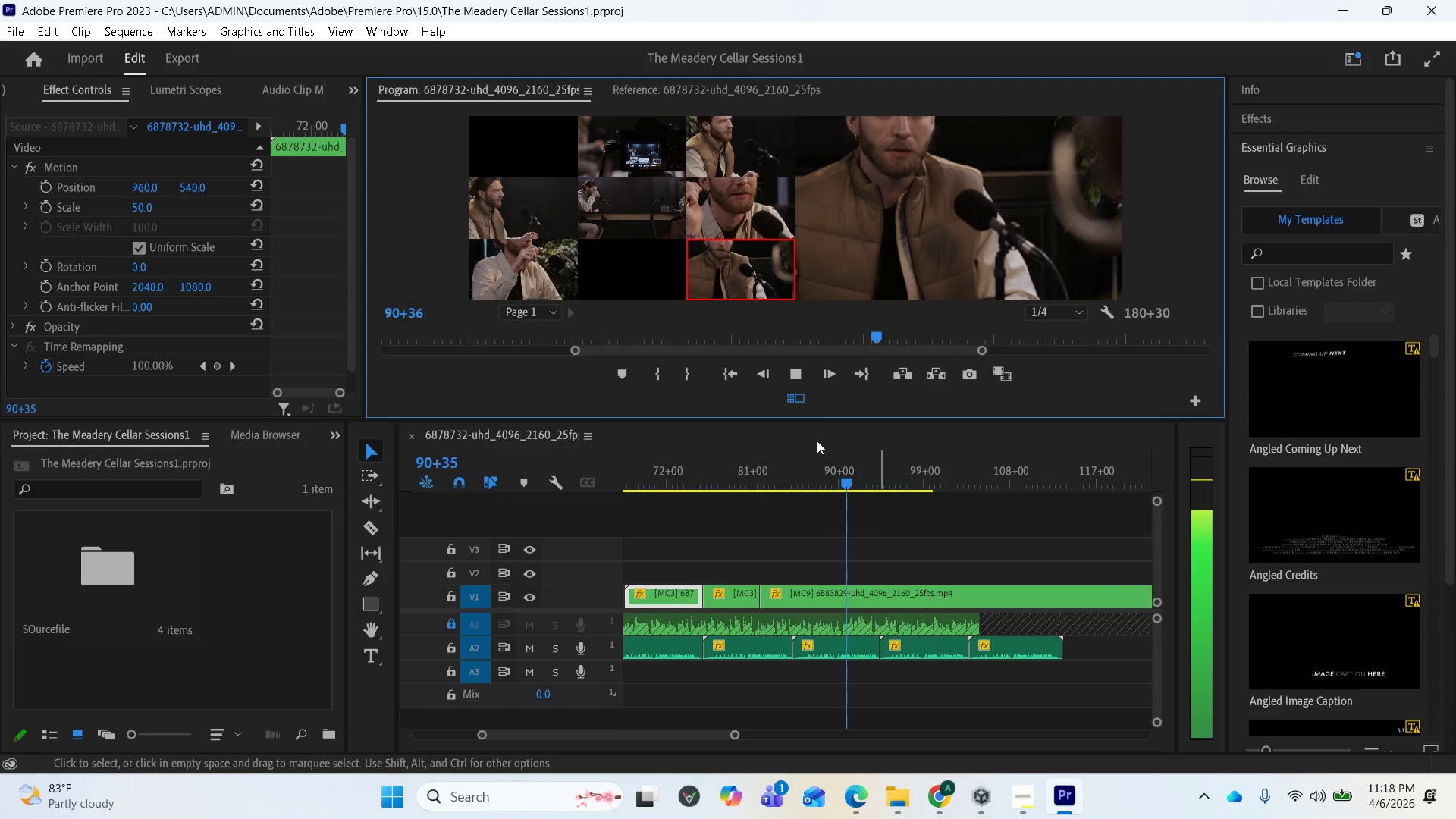 
wait(9.98)
 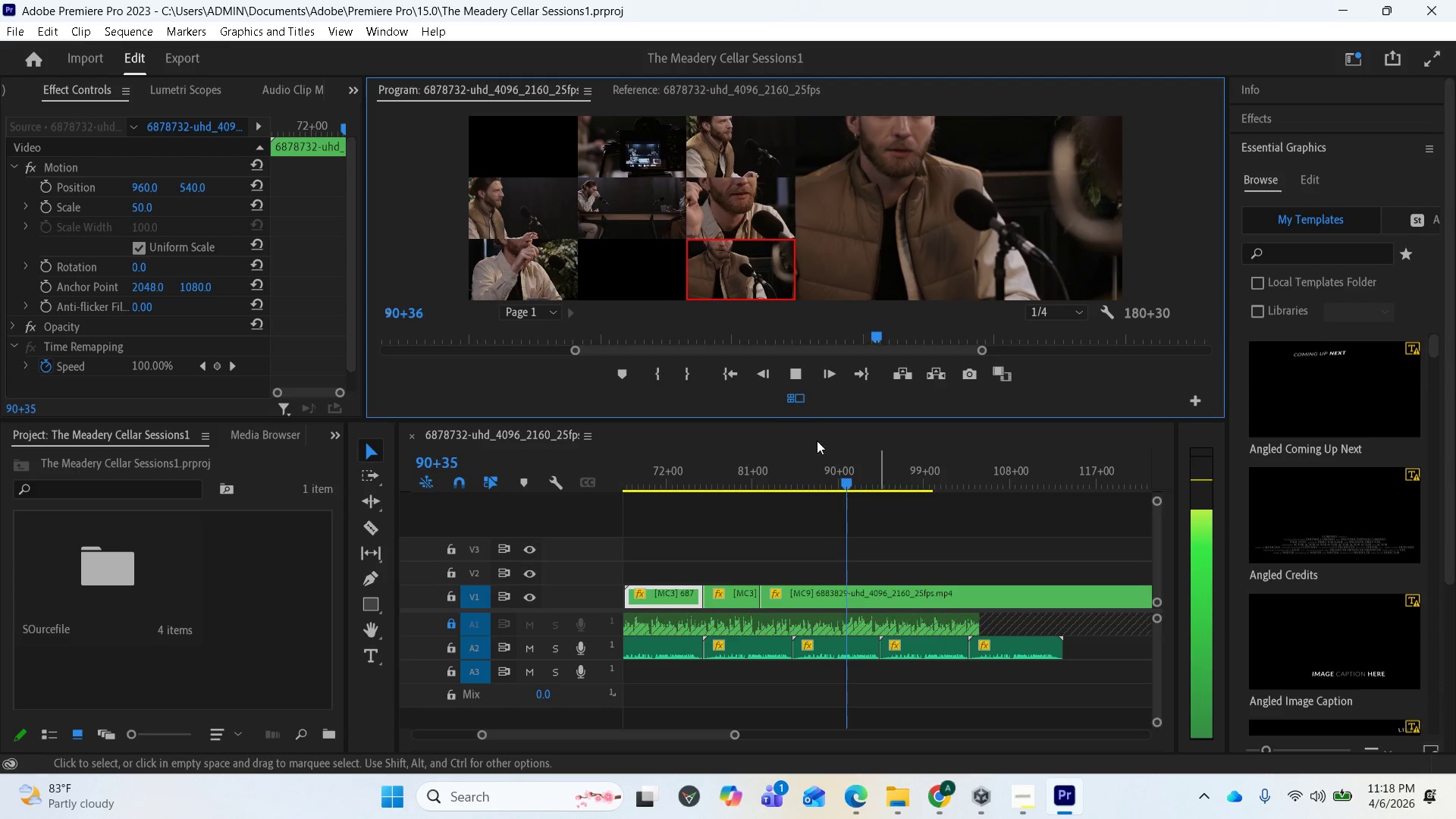 
left_click([642, 198])
 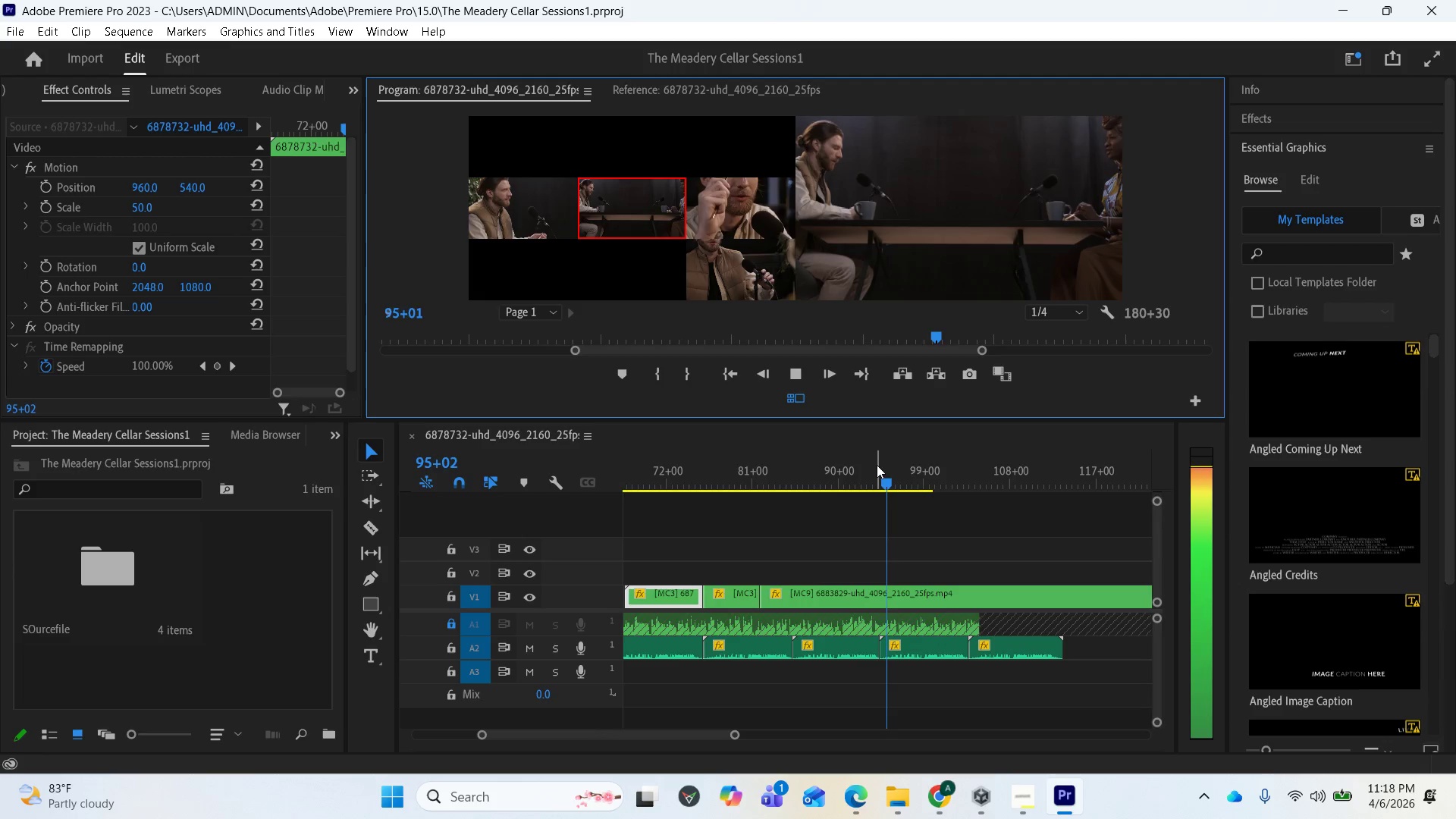 
key(Space)
 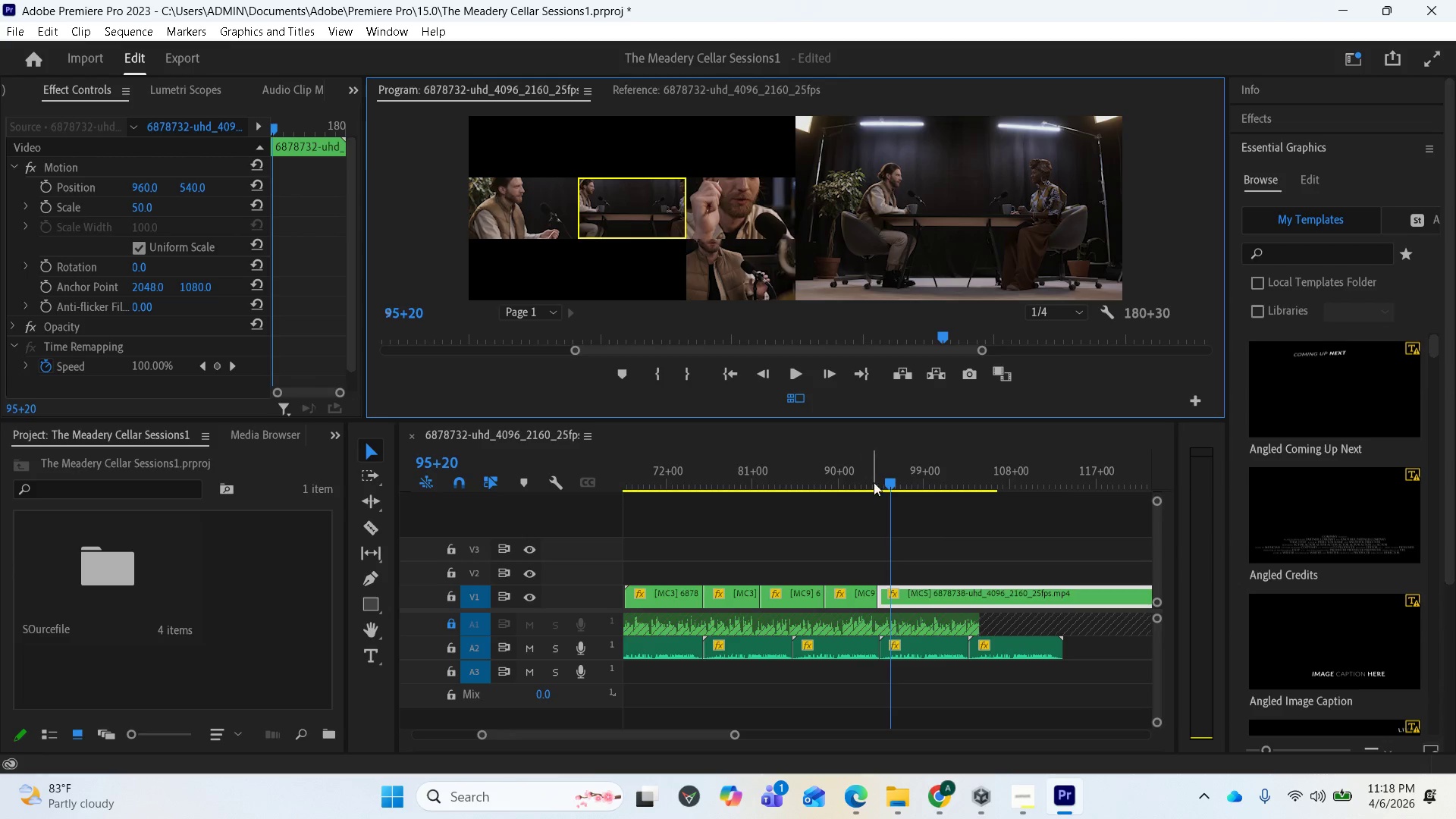 
left_click_drag(start_coordinate=[884, 479], to_coordinate=[779, 476])
 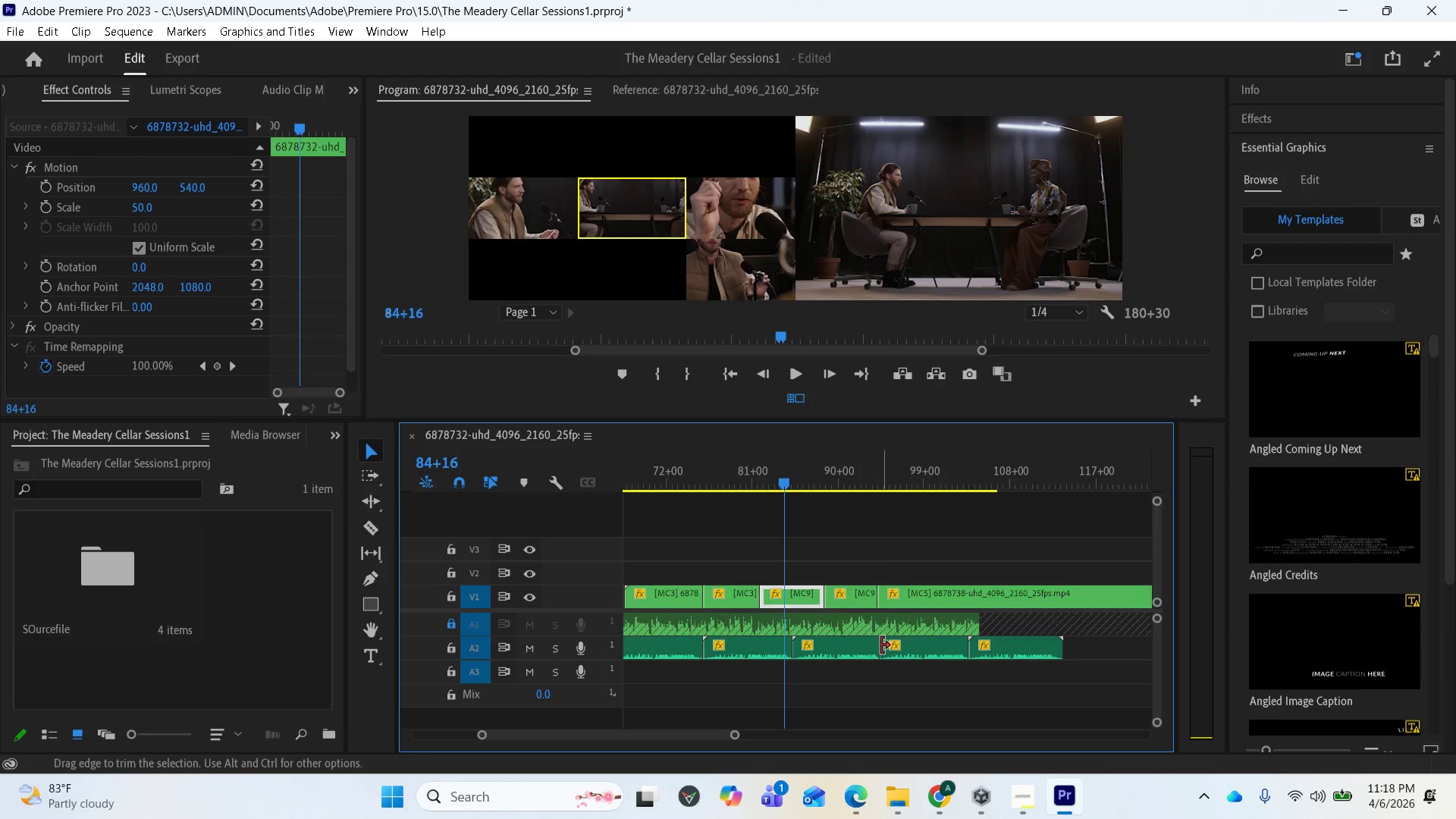 
key(Space)
 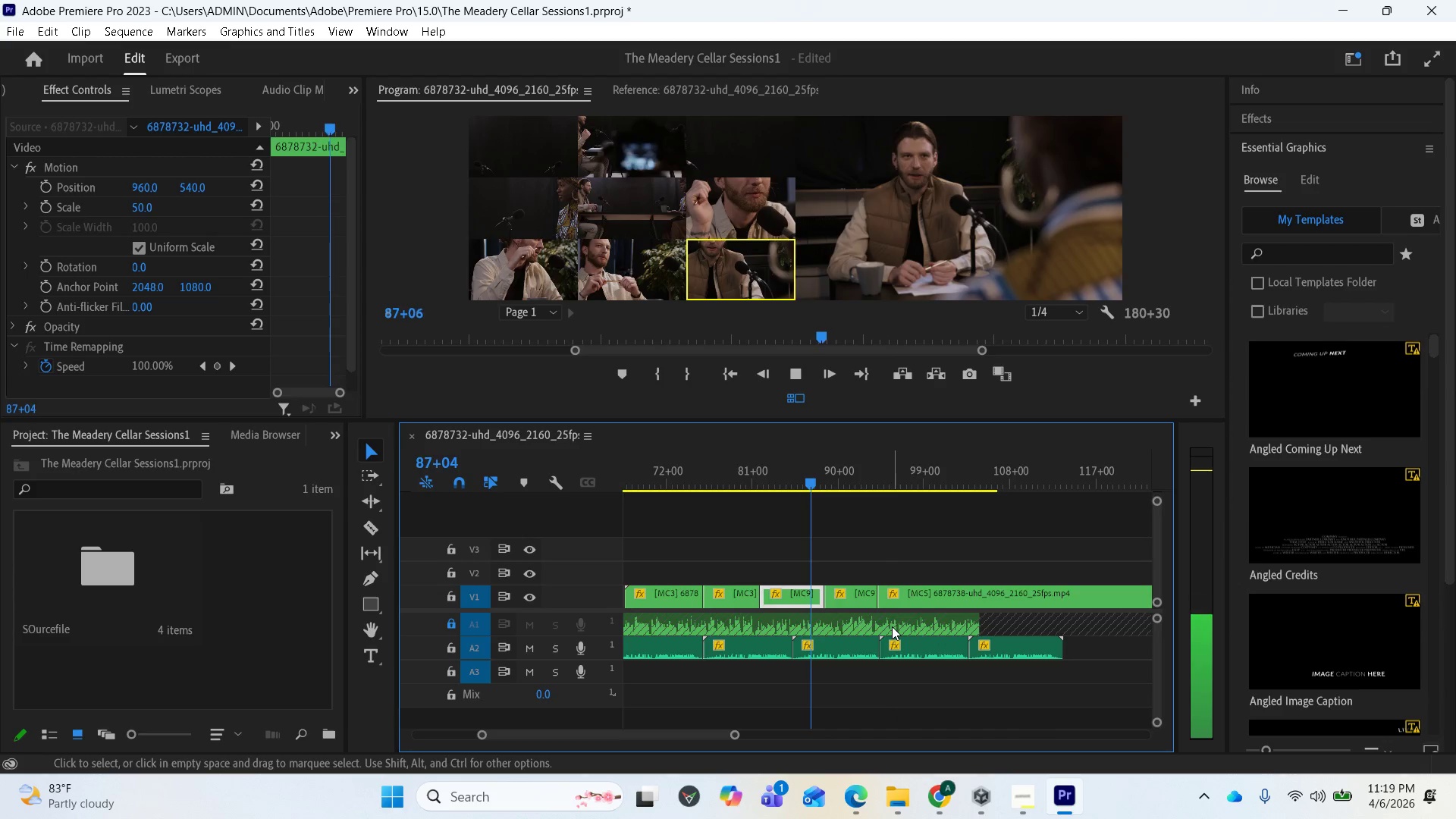 
wait(11.28)
 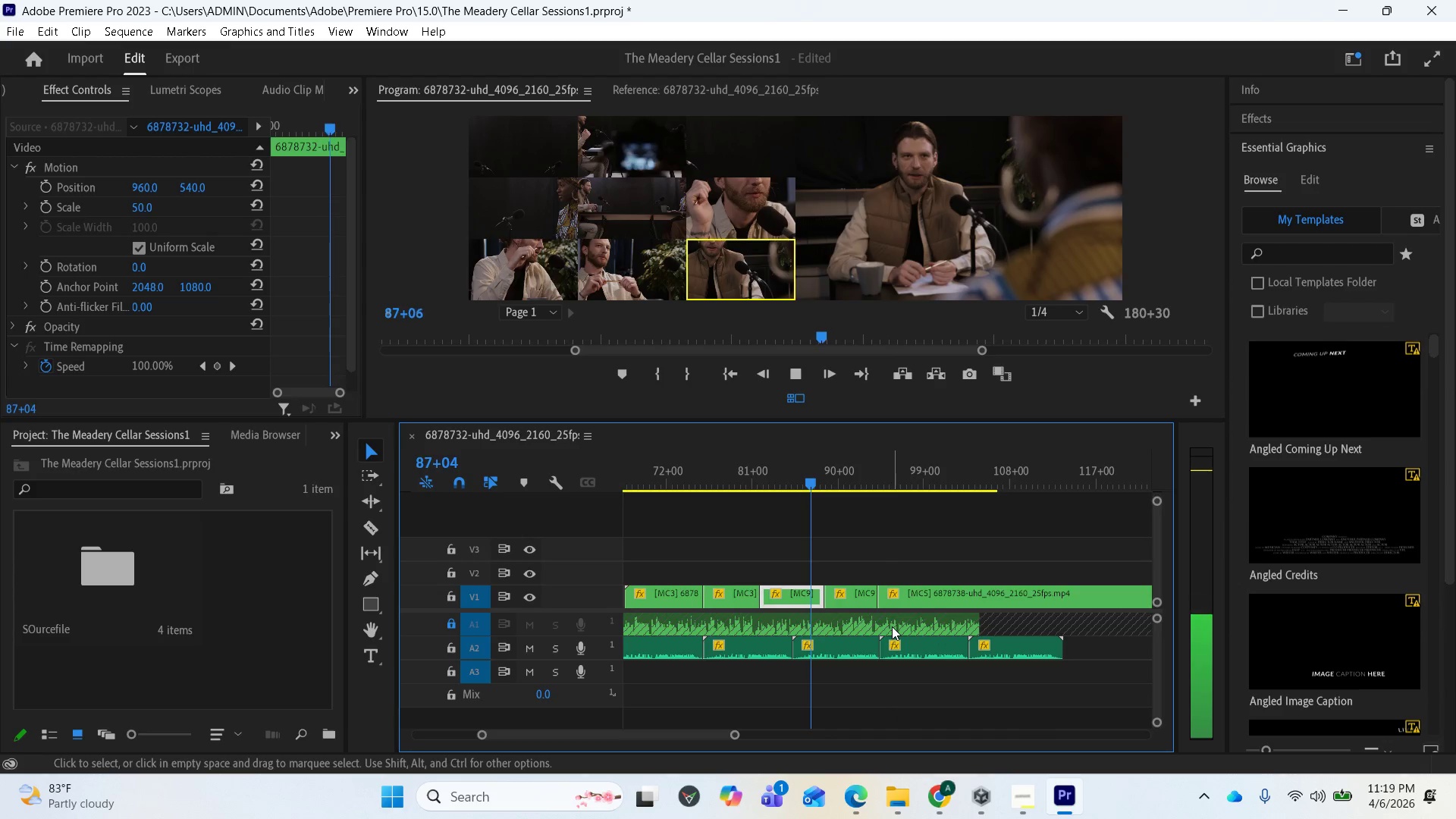 
key(Space)
 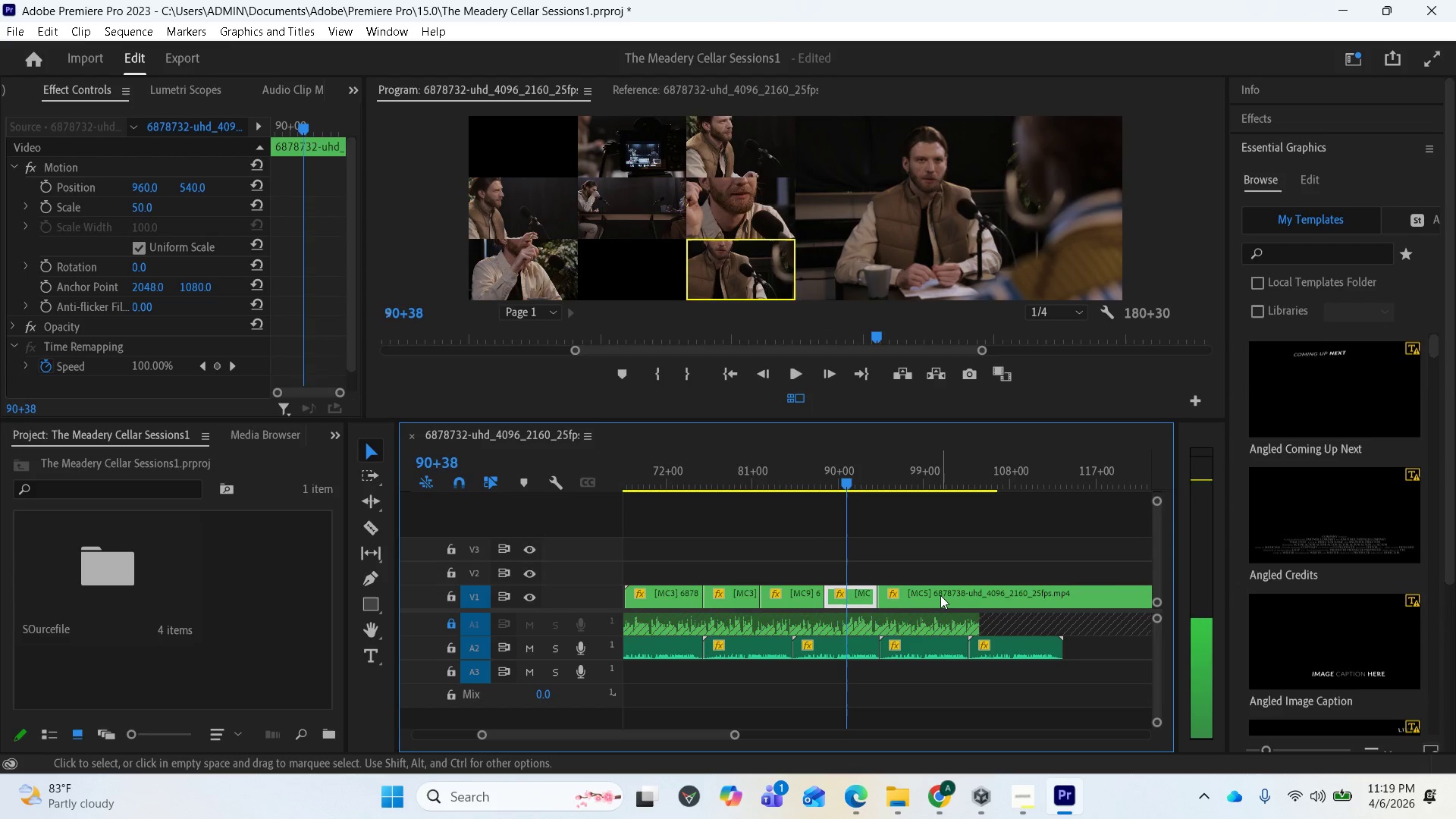 
left_click_drag(start_coordinate=[940, 595], to_coordinate=[1036, 607])
 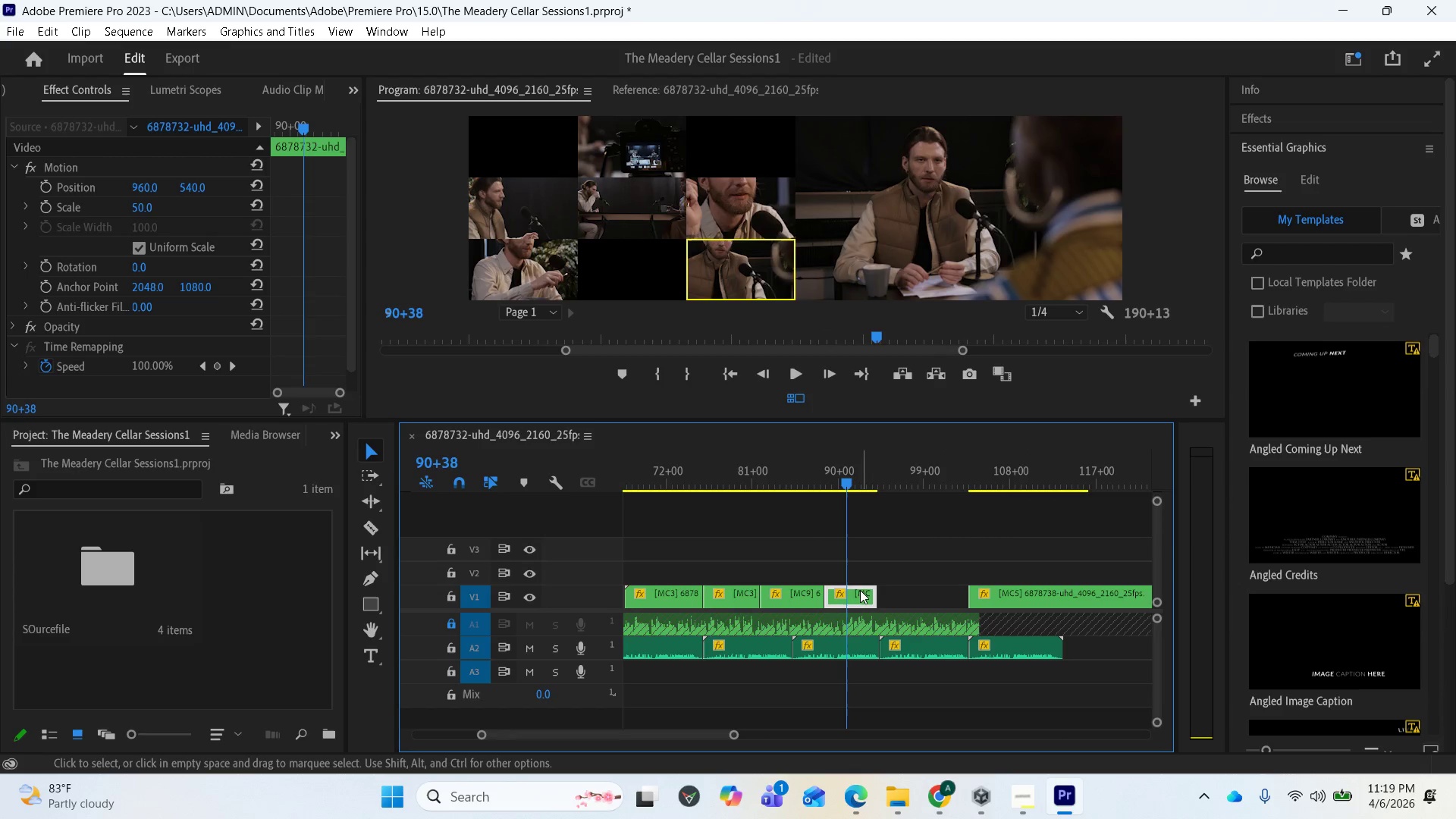 
left_click_drag(start_coordinate=[857, 591], to_coordinate=[865, 599])
 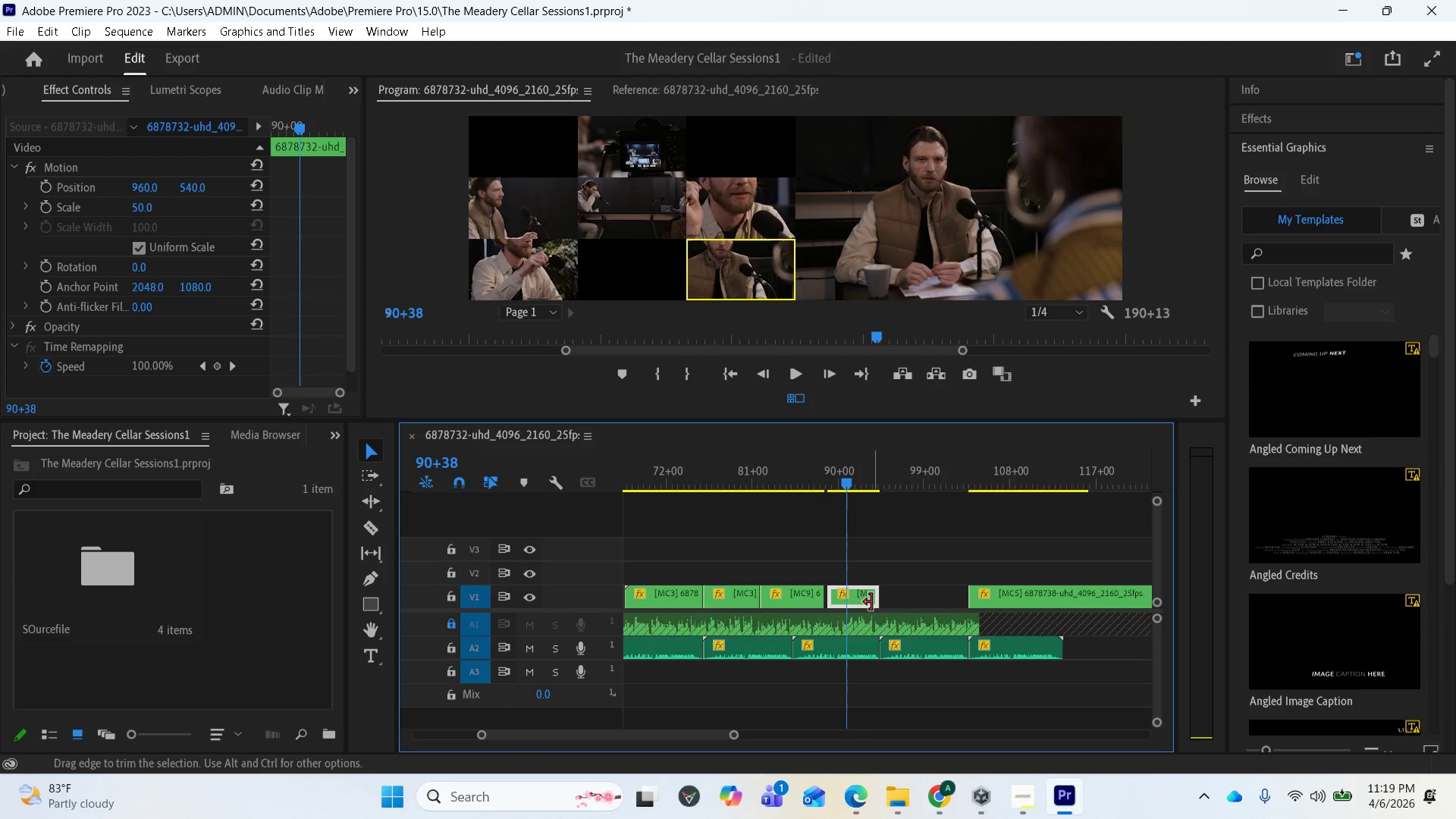 
key(Control+Z)
 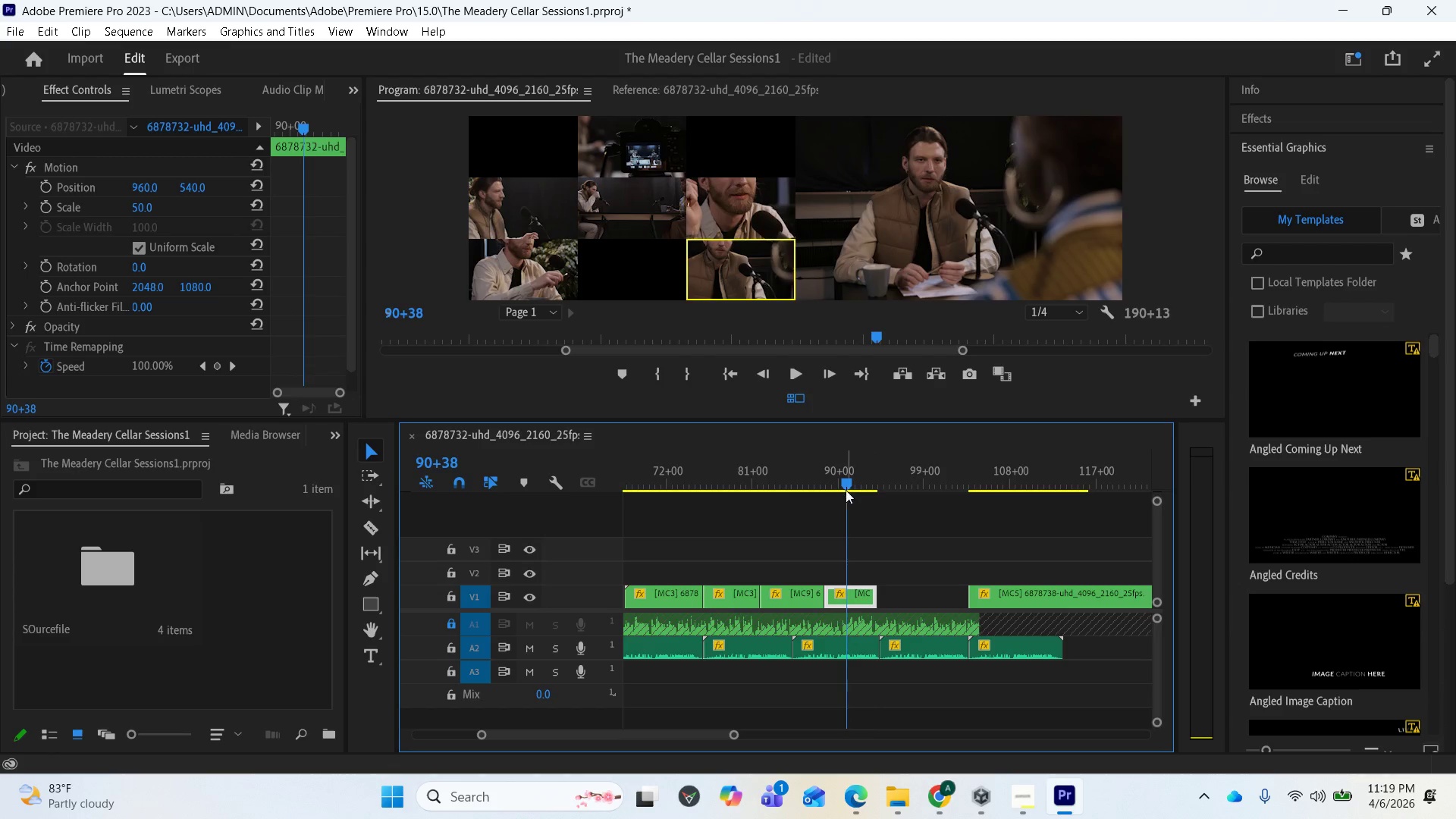 
left_click_drag(start_coordinate=[846, 485], to_coordinate=[781, 481])
 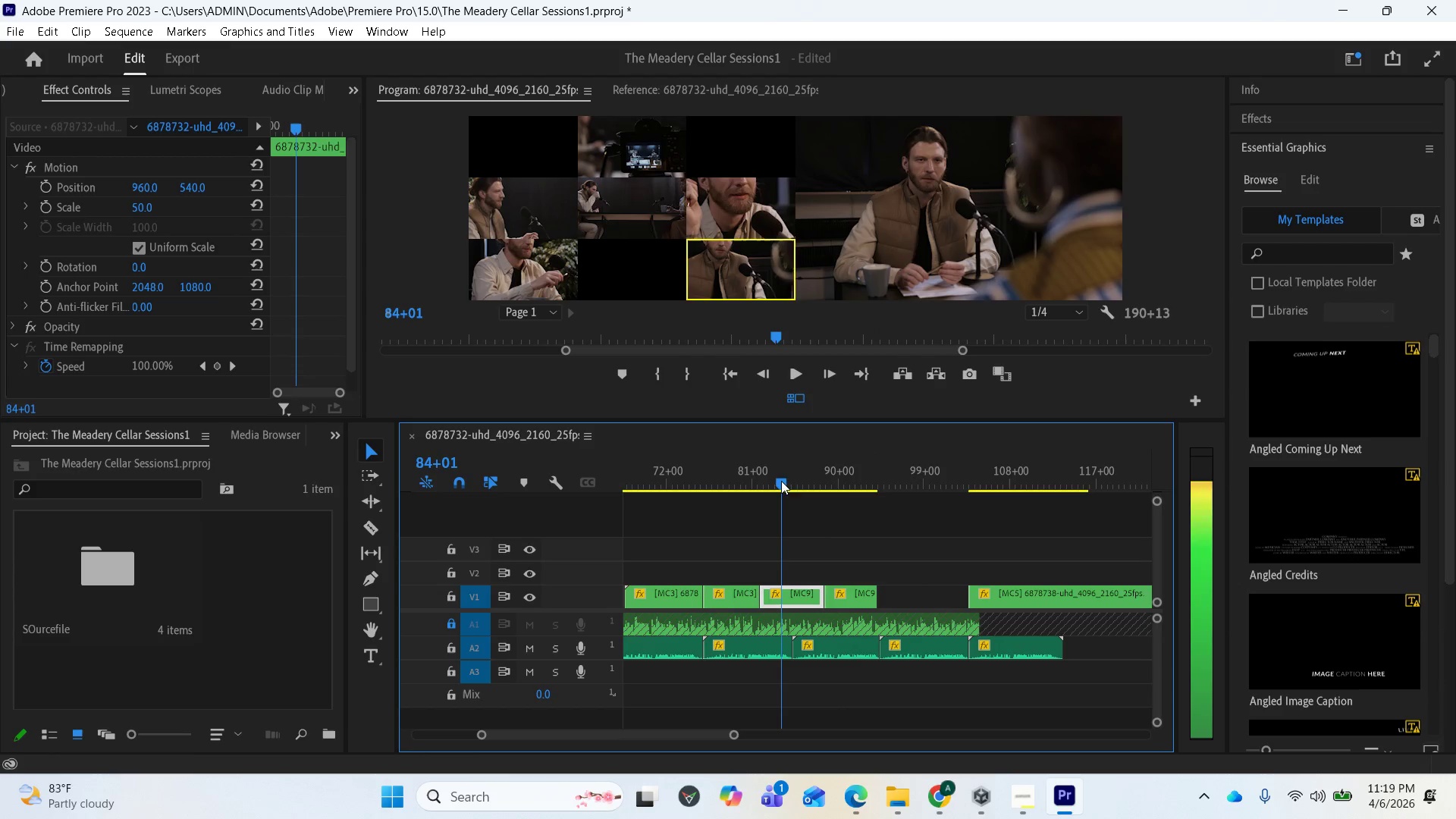 
key(Space)
 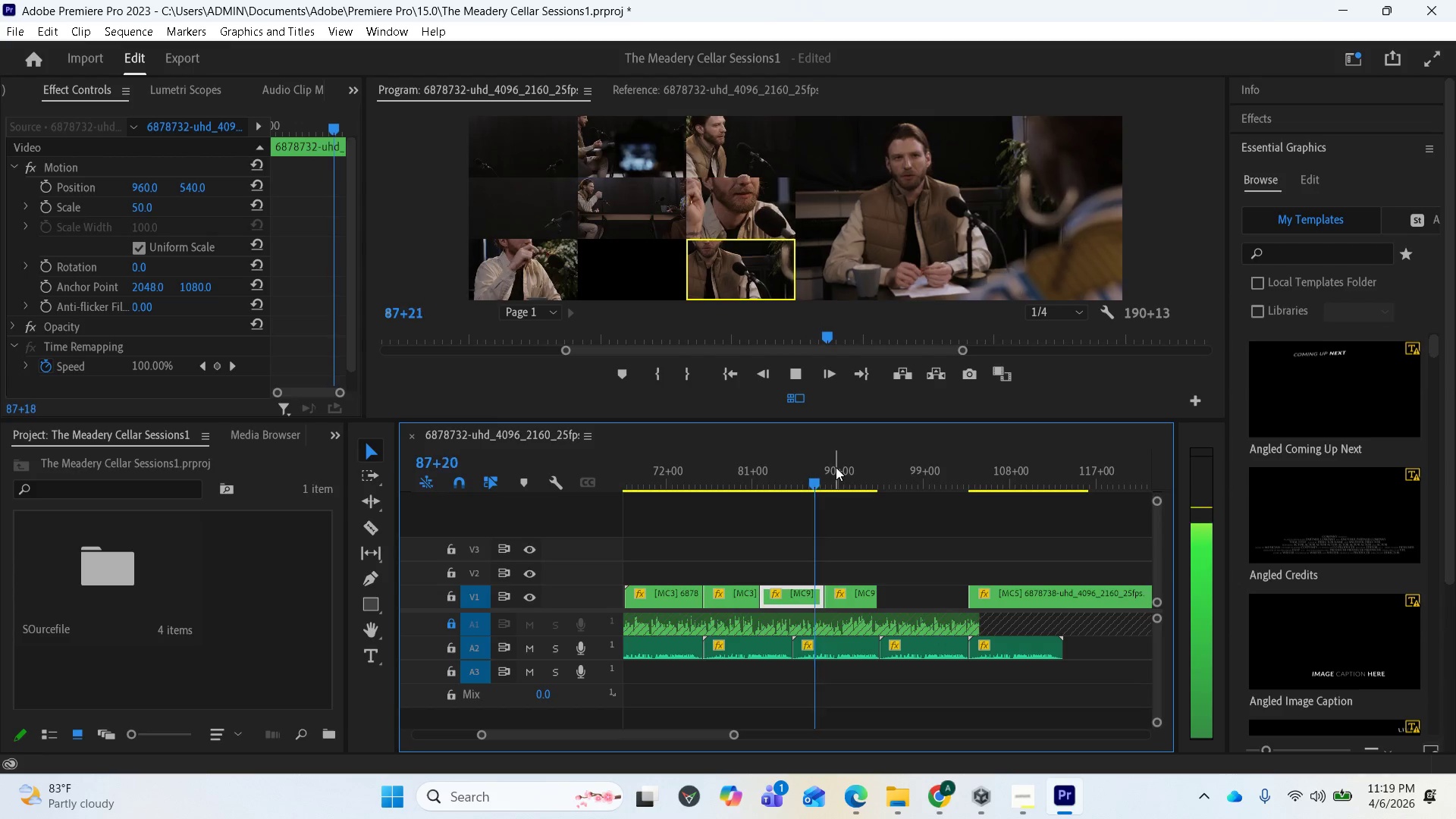 
wait(12.48)
 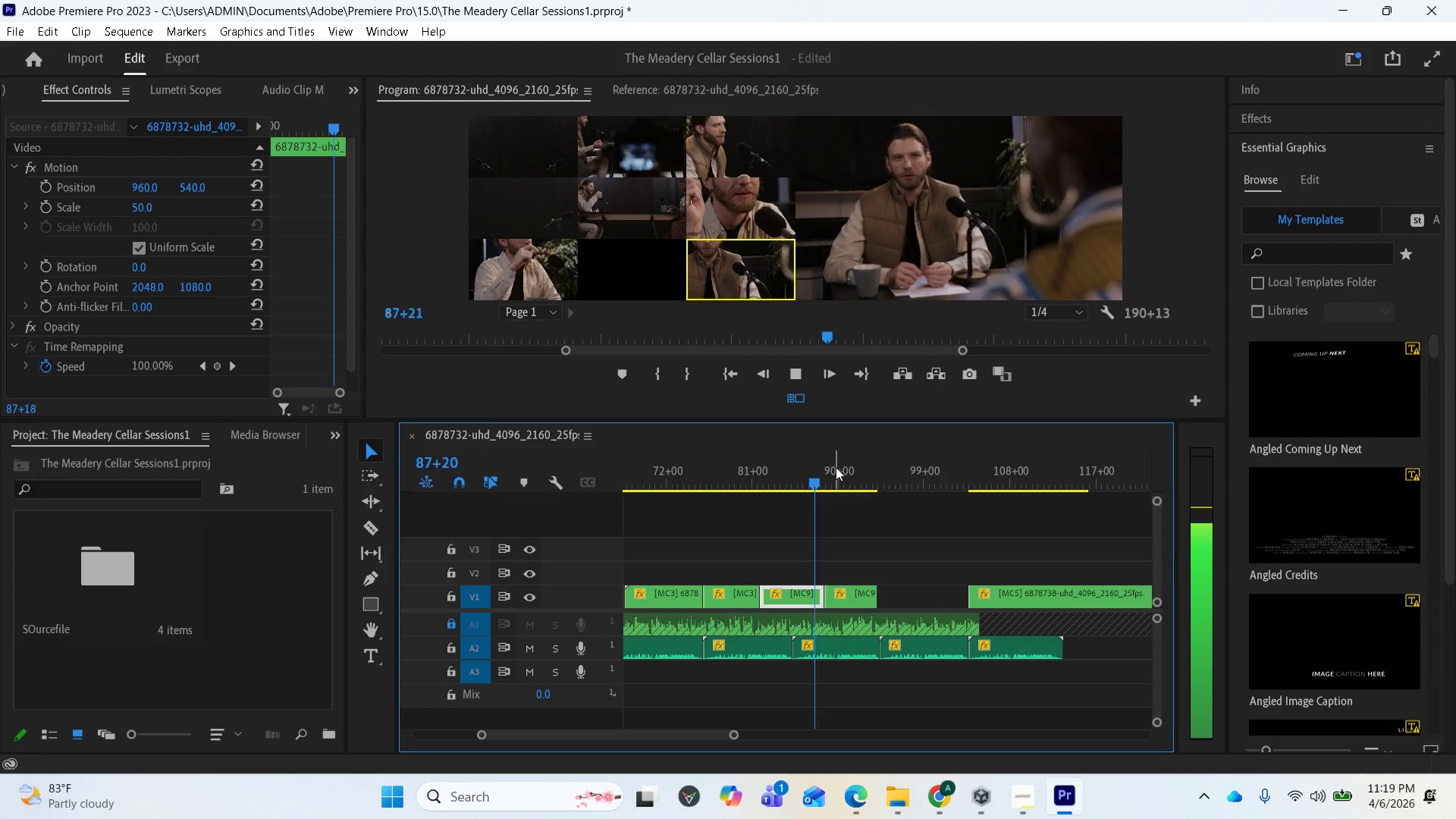 
key(Space)
 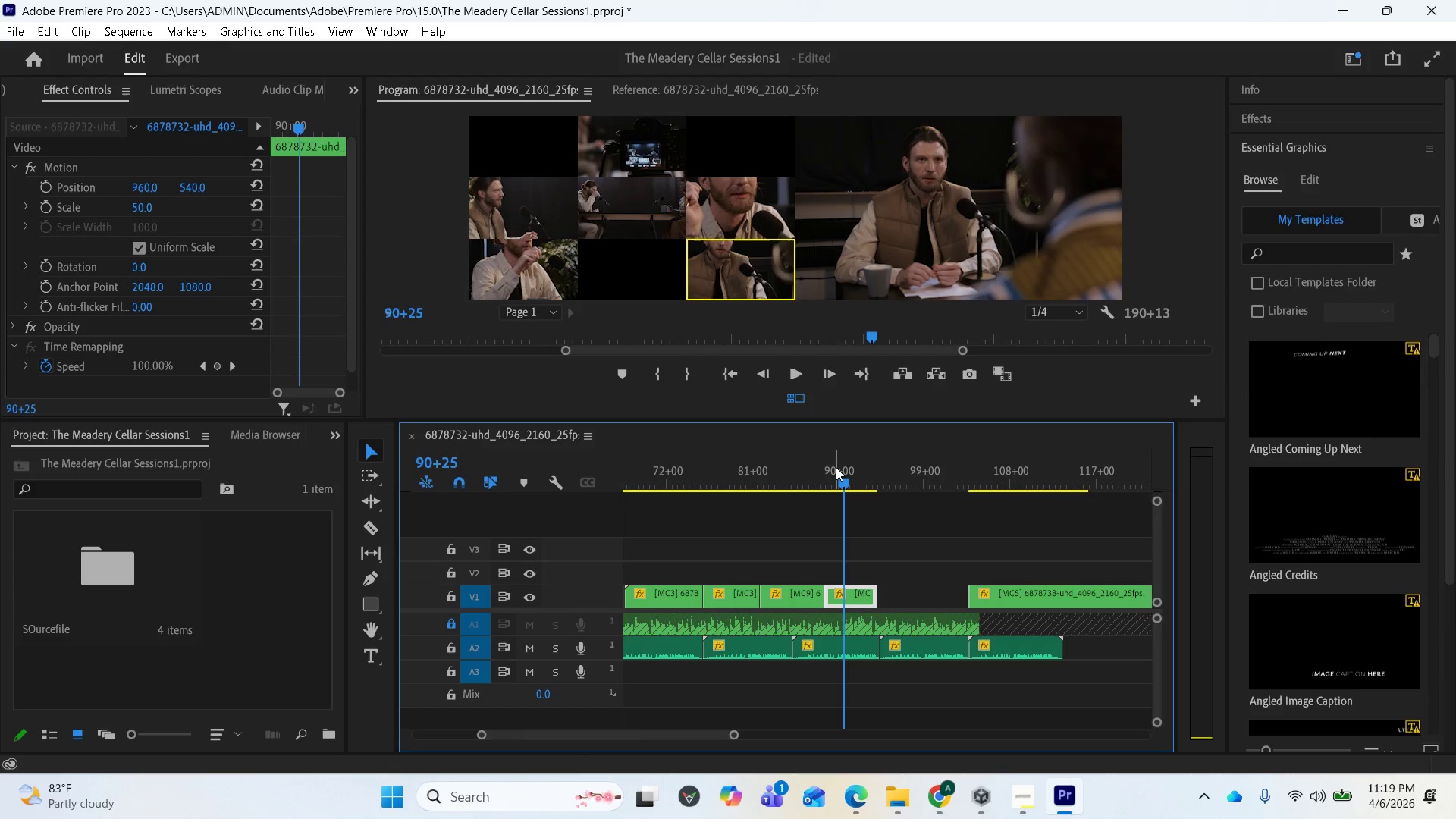 
wait(8.02)
 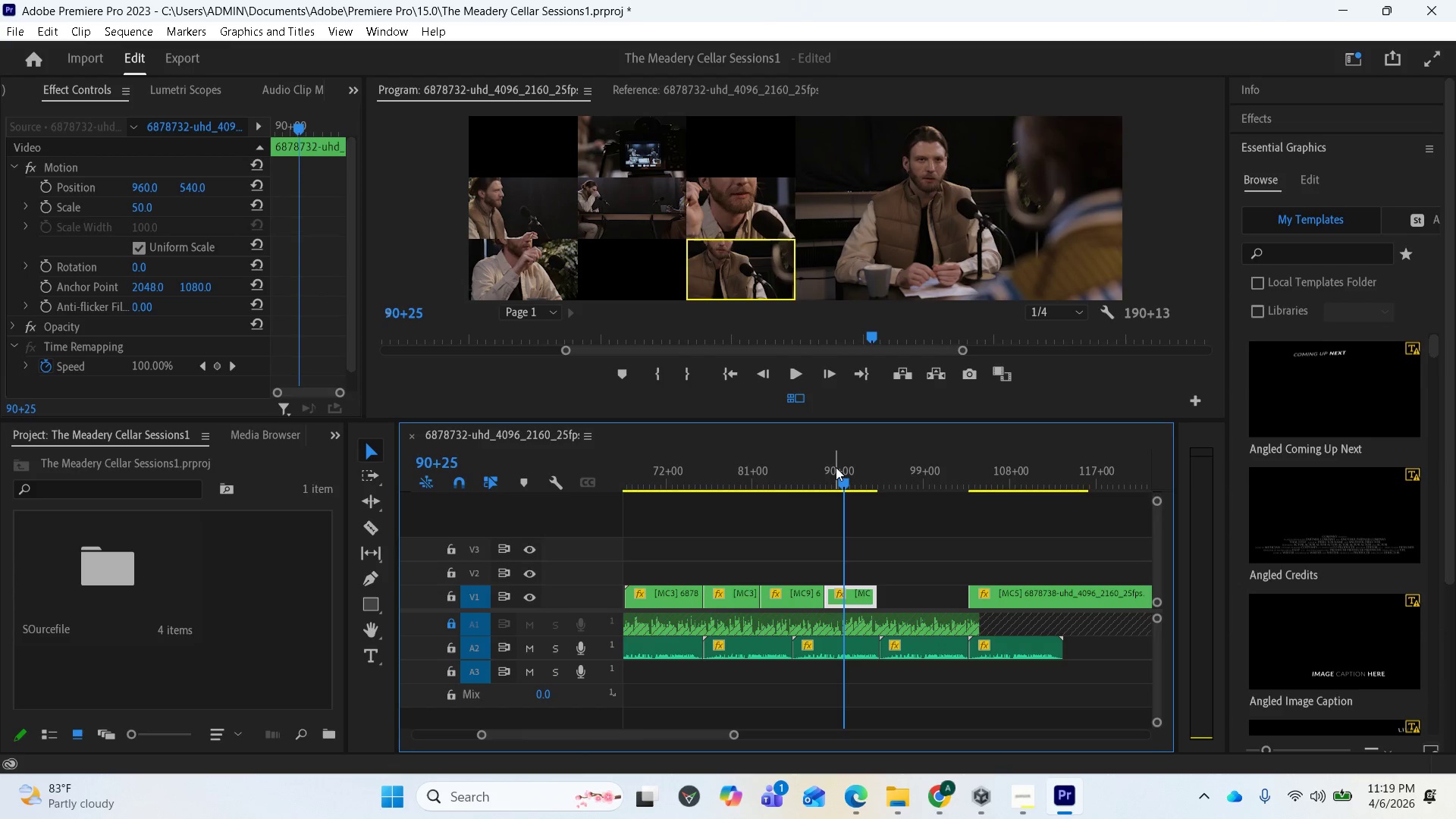 
left_click_drag(start_coordinate=[875, 594], to_coordinate=[848, 595])
 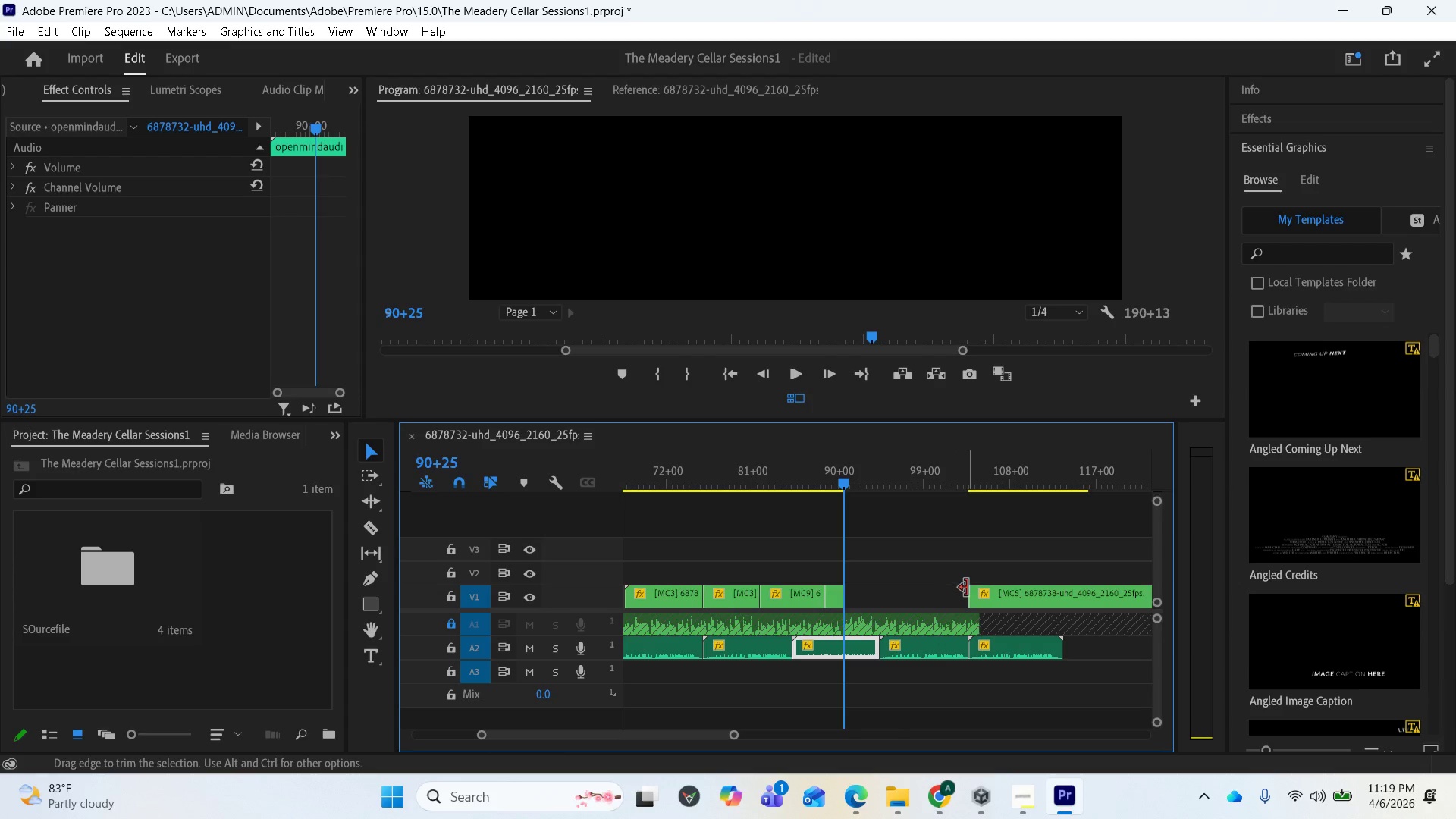 
left_click_drag(start_coordinate=[996, 601], to_coordinate=[876, 602])
 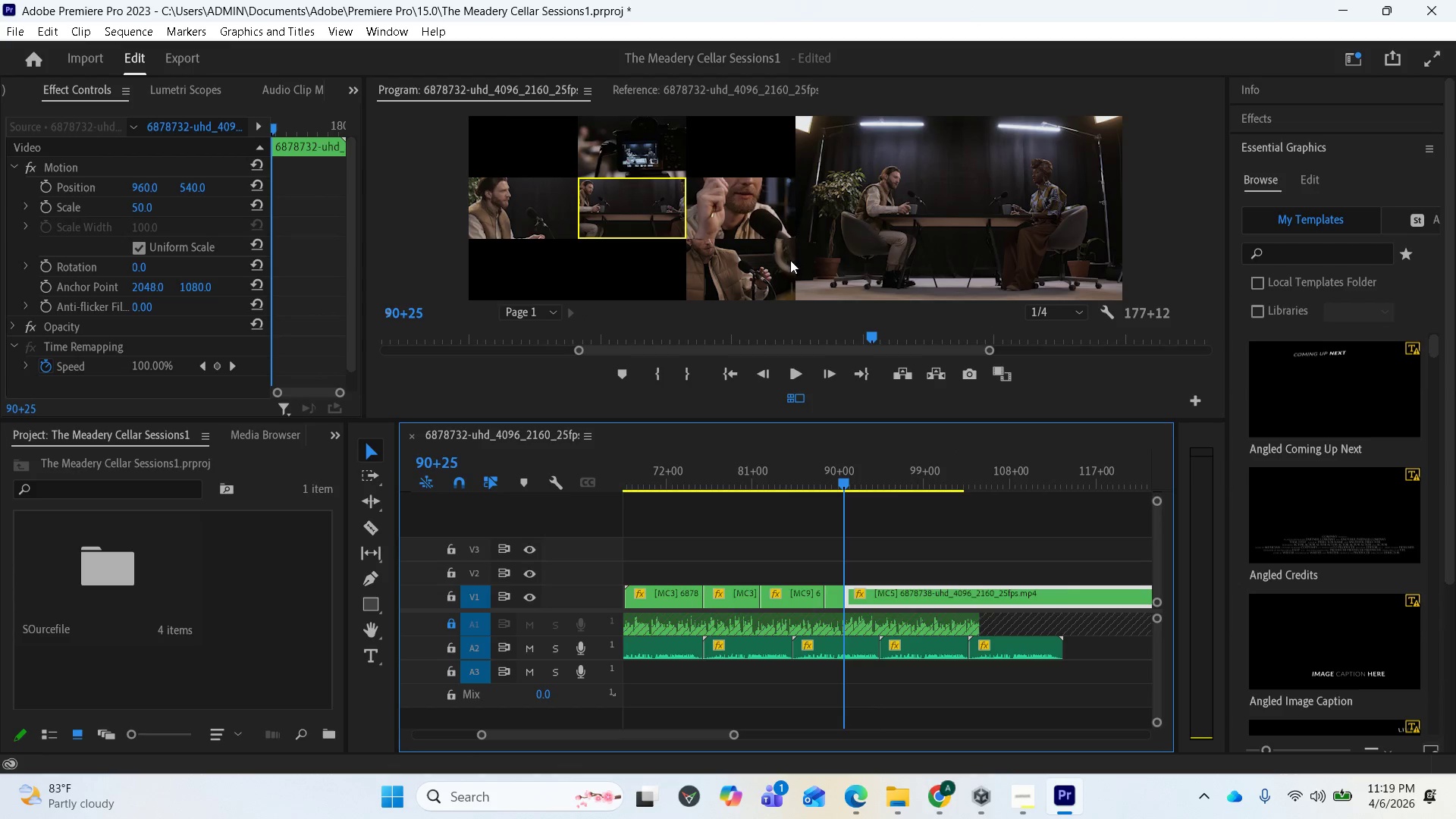 
wait(9.31)
 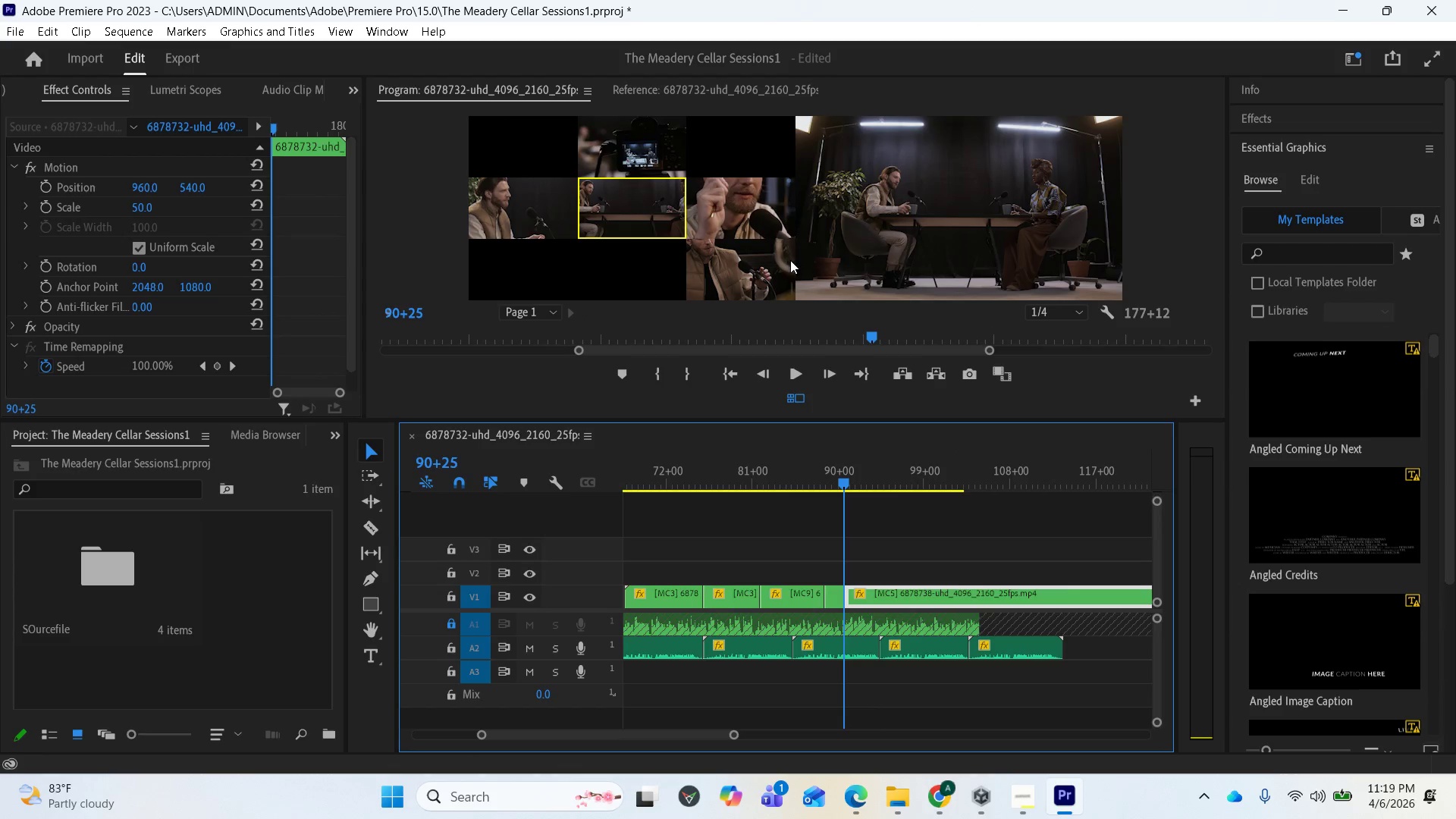 
left_click_drag(start_coordinate=[902, 592], to_coordinate=[967, 592])
 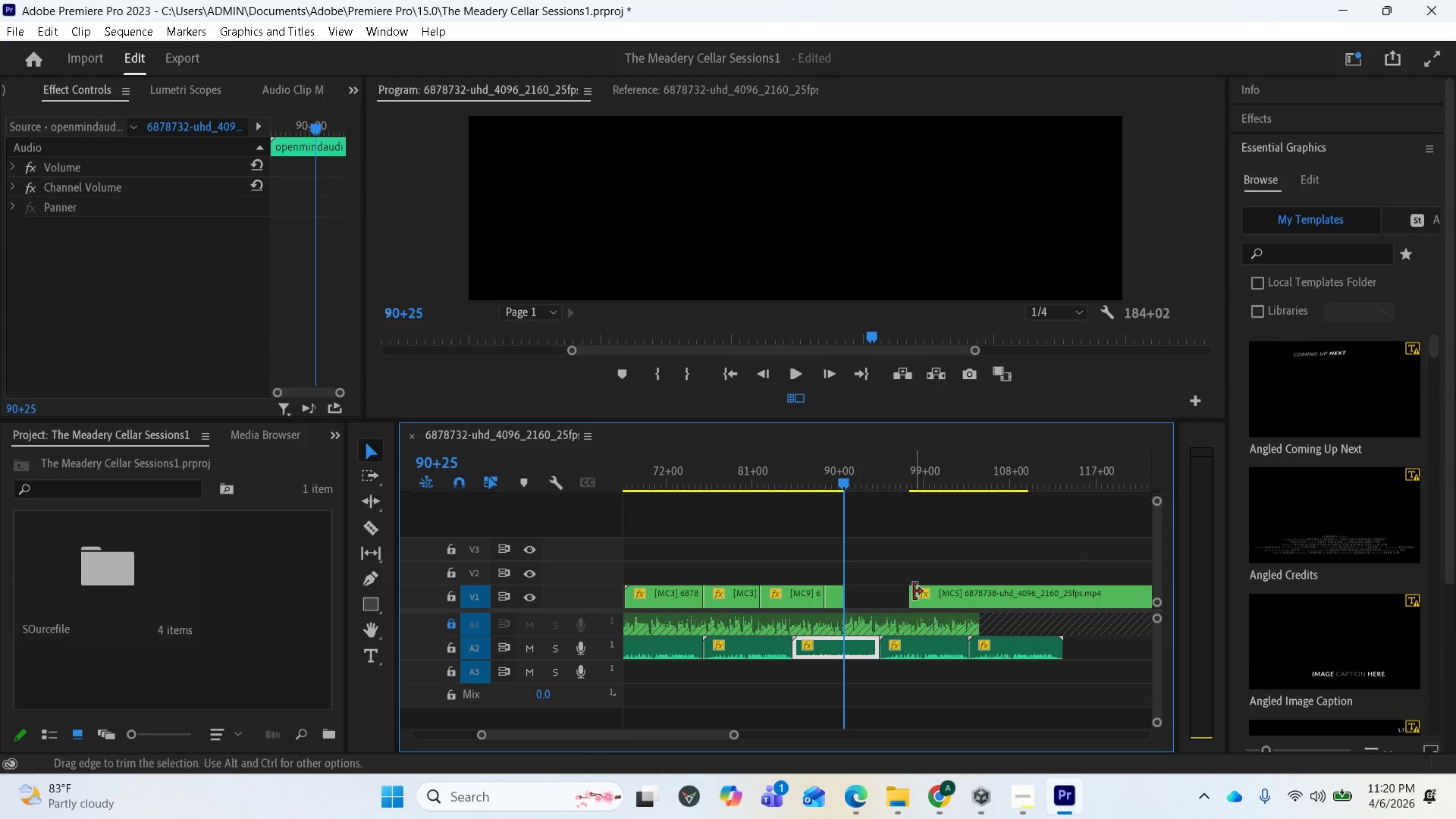 
left_click_drag(start_coordinate=[912, 592], to_coordinate=[868, 592])
 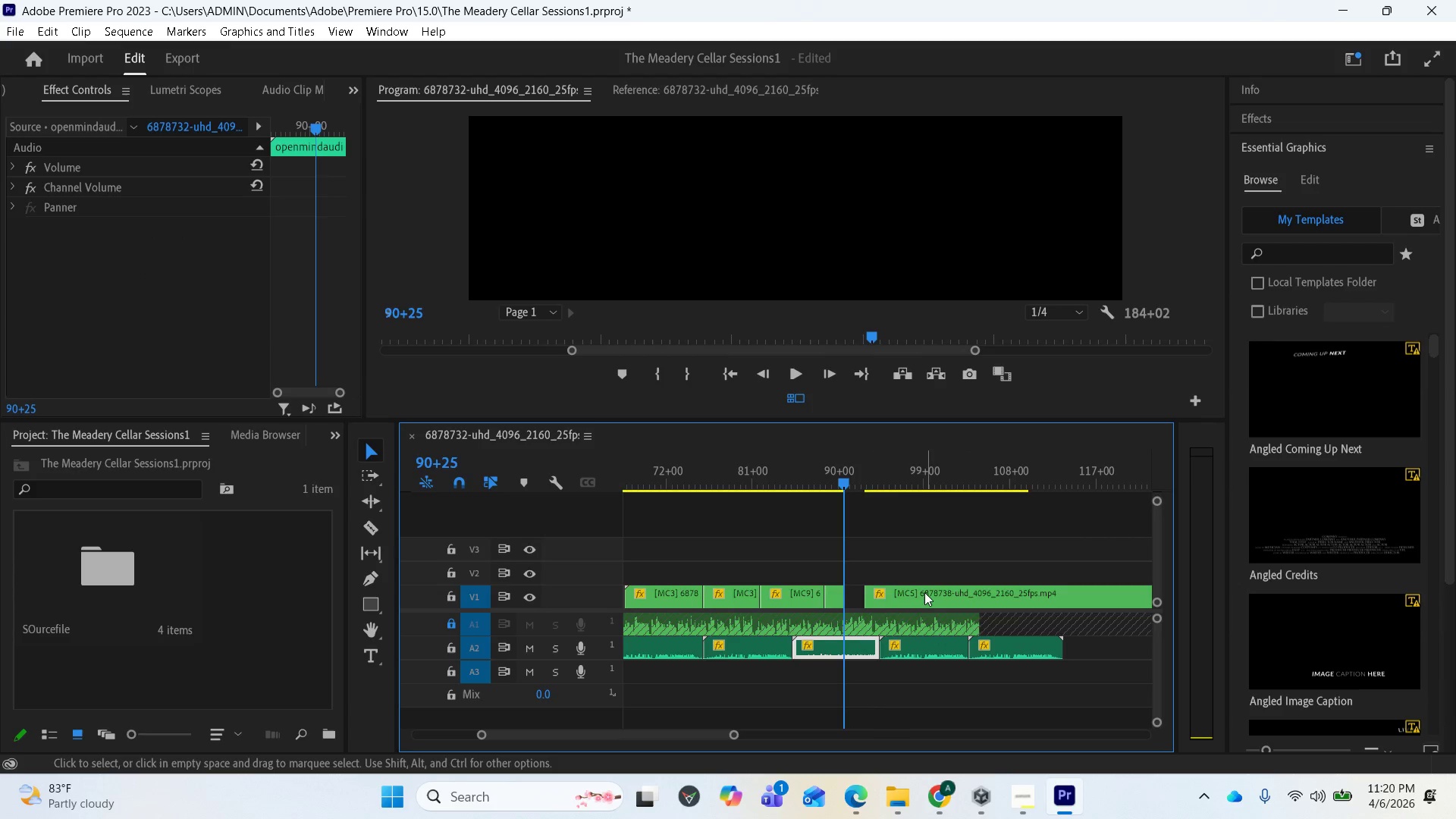 
left_click_drag(start_coordinate=[925, 592], to_coordinate=[1007, 595])
 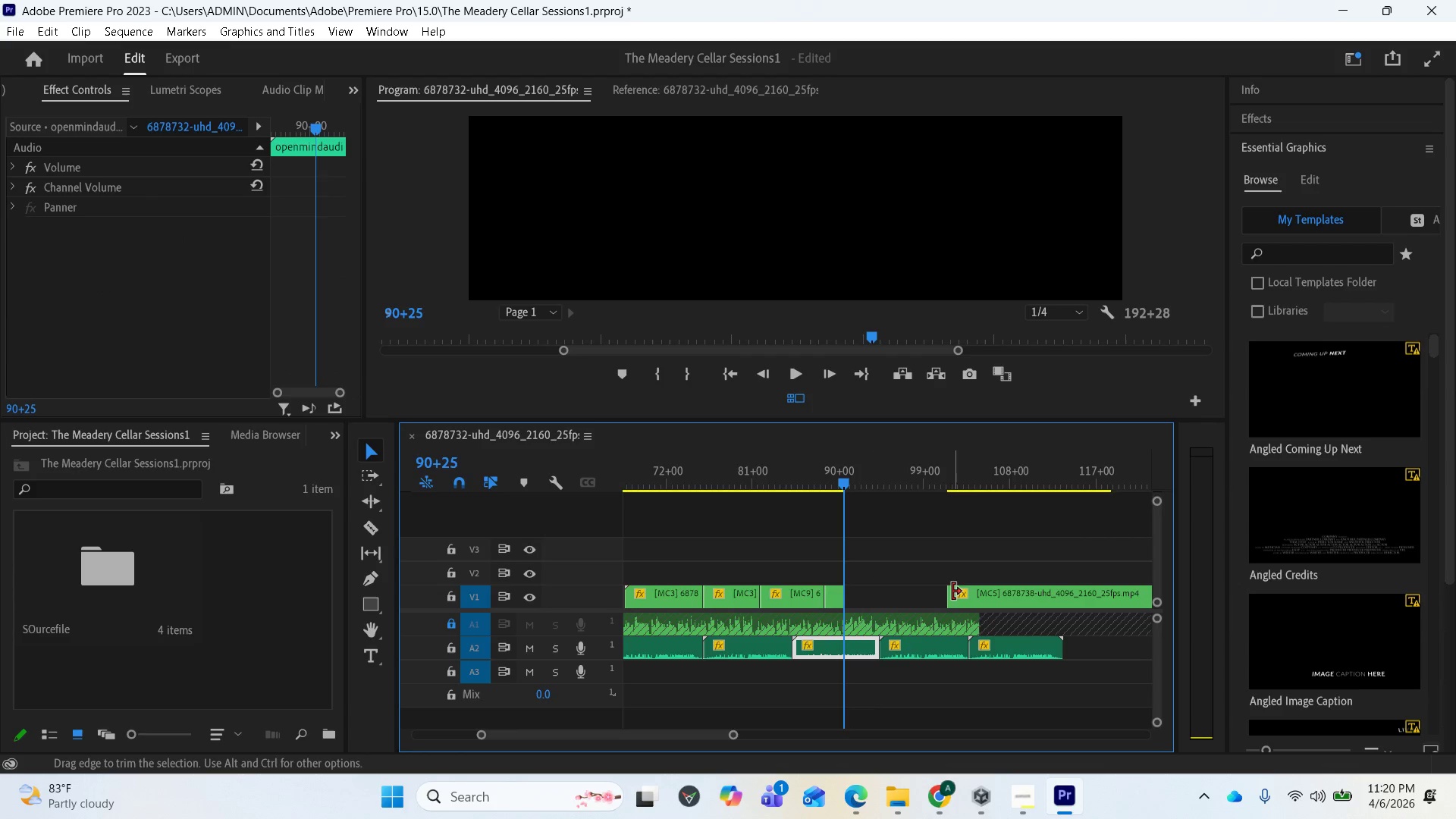 
left_click_drag(start_coordinate=[950, 592], to_coordinate=[865, 596])
 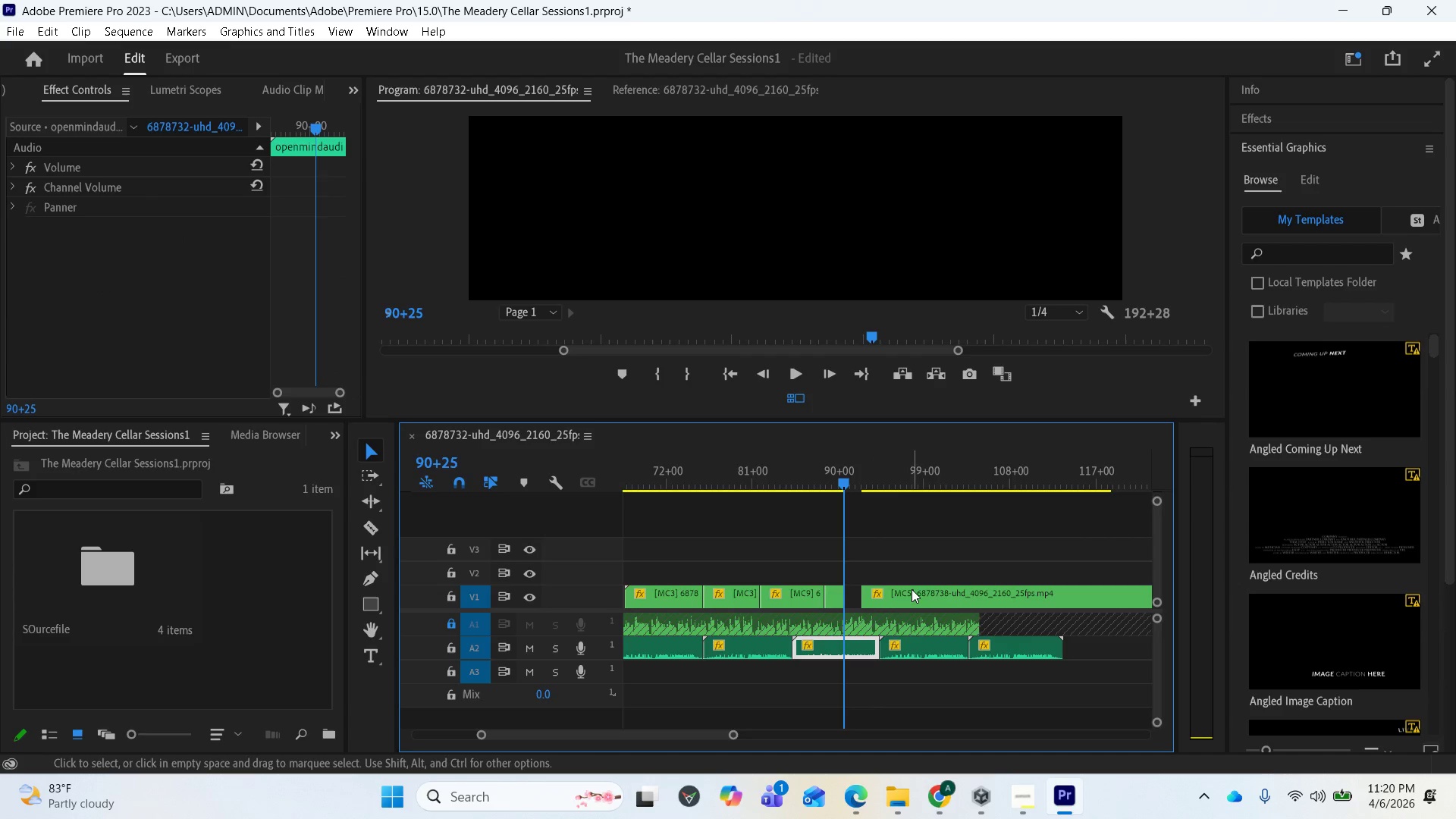 
left_click_drag(start_coordinate=[912, 591], to_coordinate=[891, 597])